 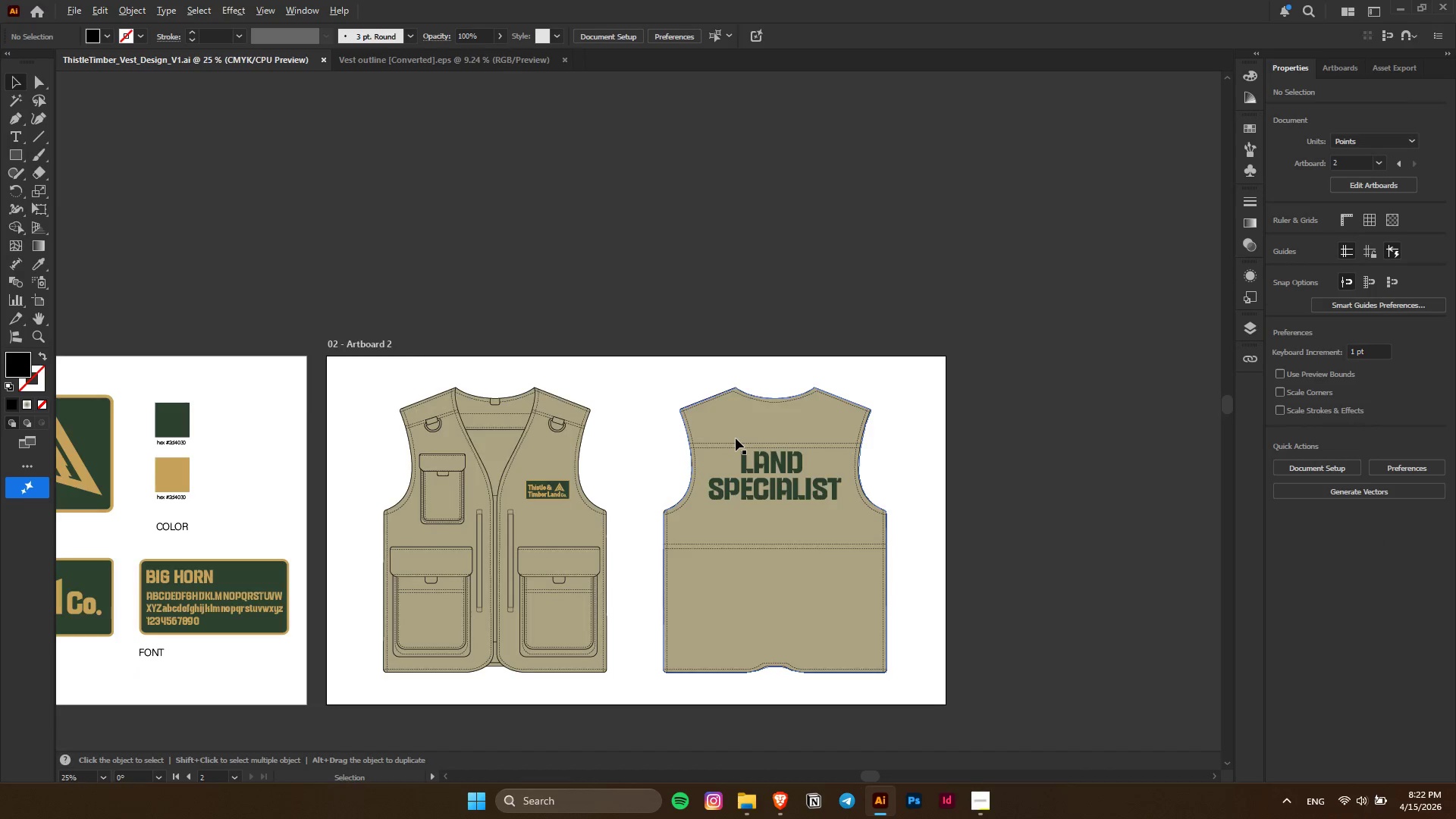 
hold_key(key=ControlLeft, duration=0.47)
scroll: coordinate [736, 438], scroll_direction: up, amount: 7.0
 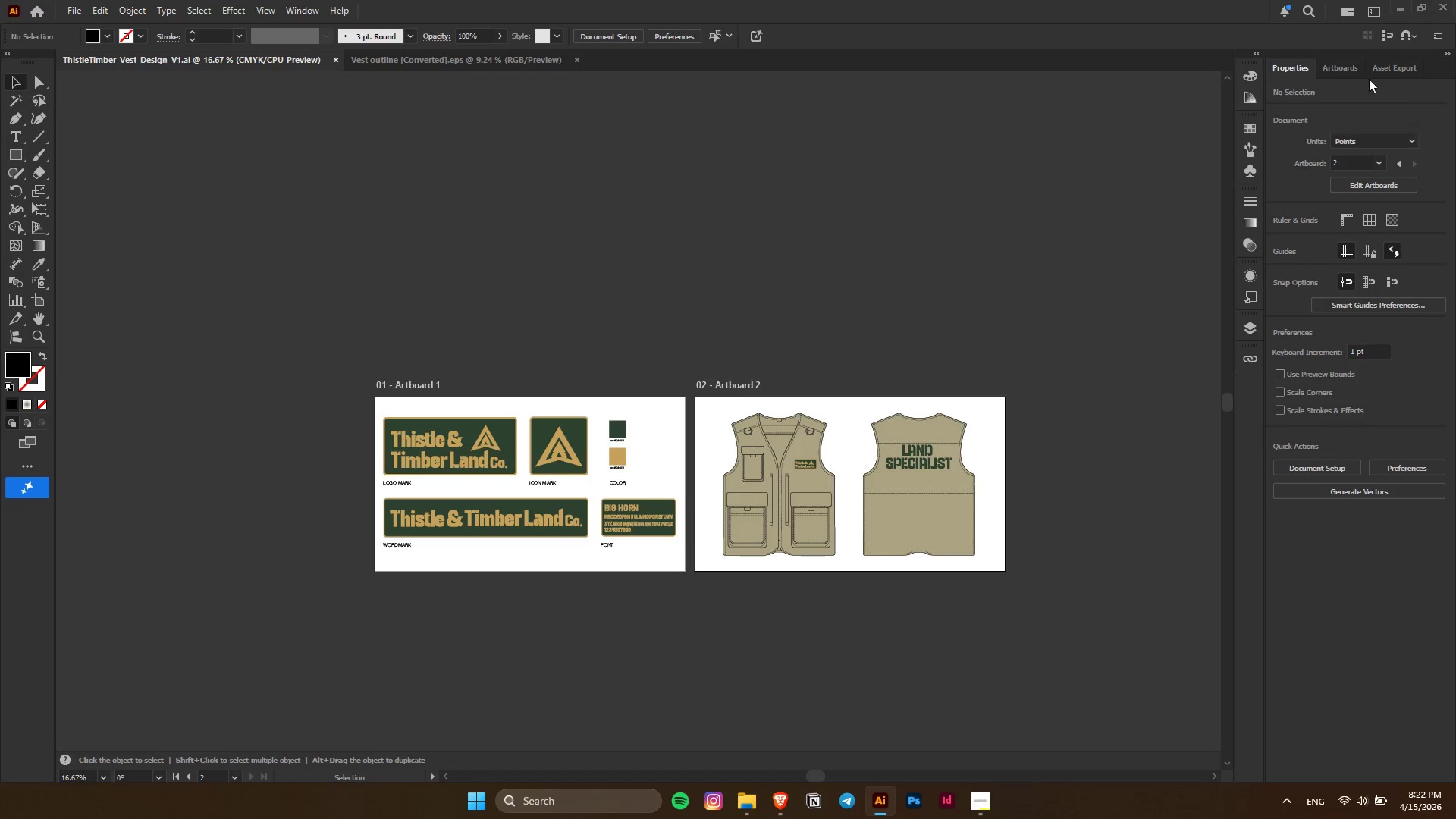 
left_click([1407, 67])
 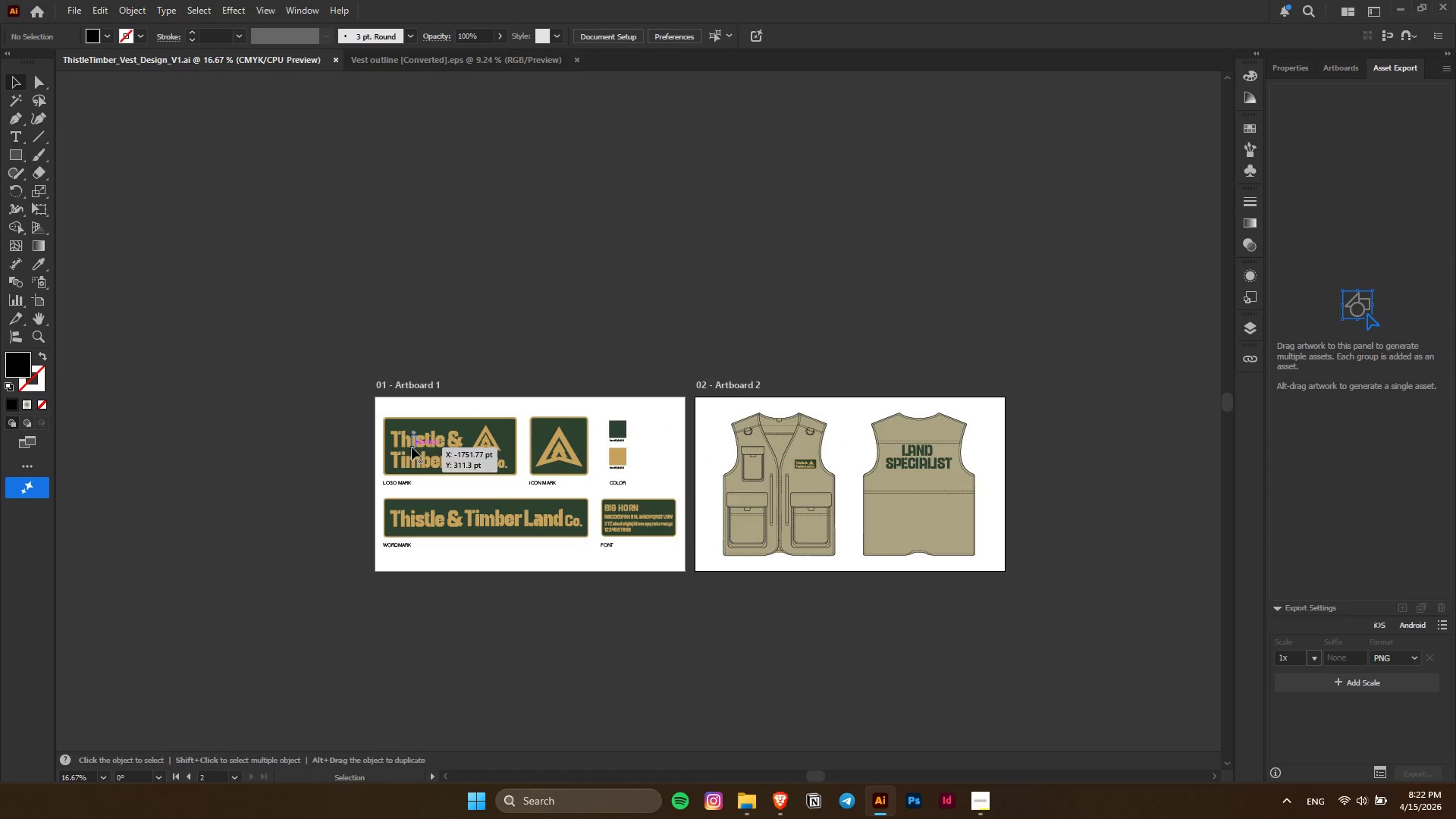 
hold_key(key=AltLeft, duration=0.33)
scroll: coordinate [358, 443], scroll_direction: up, amount: 3.0
 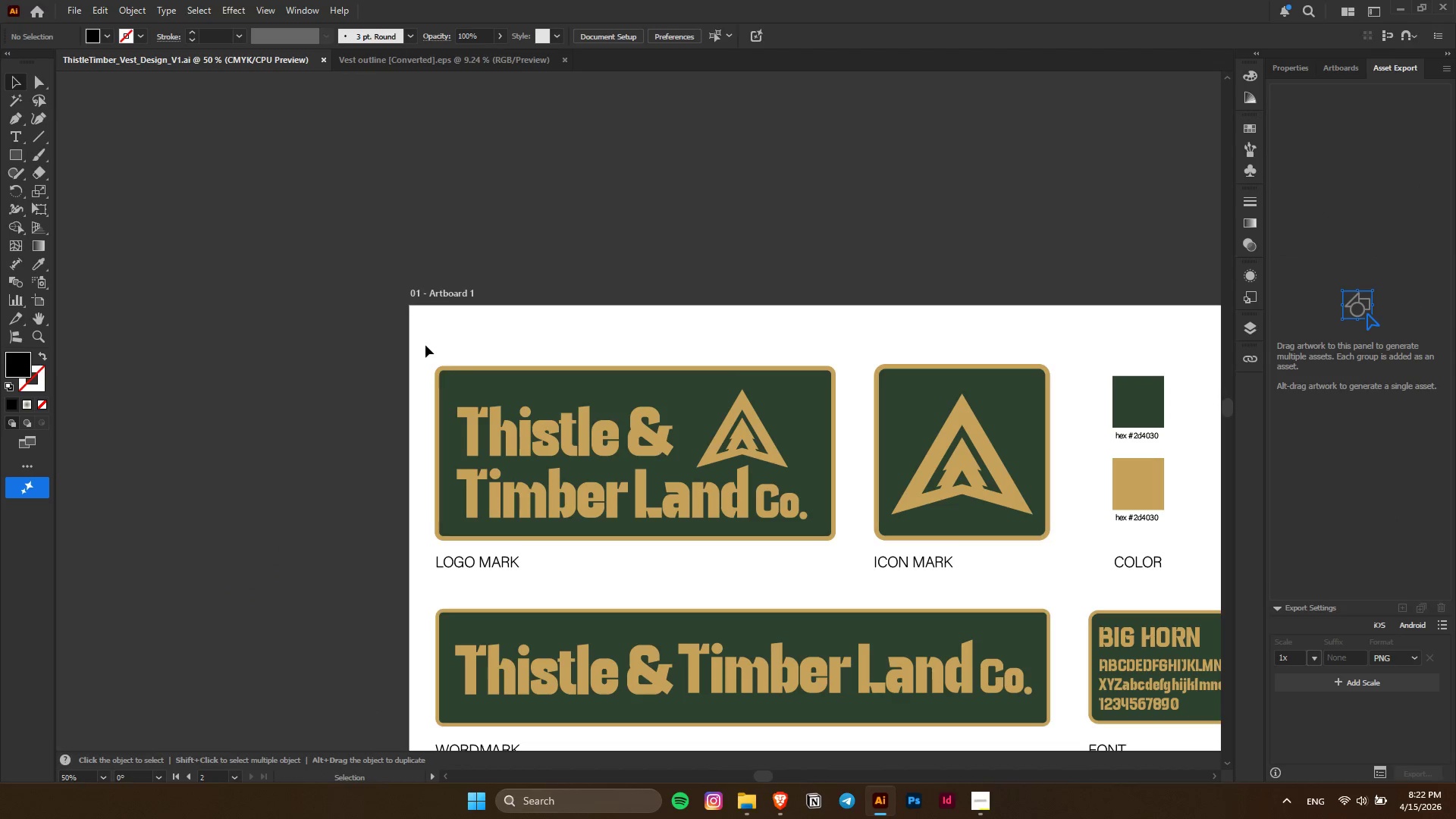 
scroll: coordinate [425, 345], scroll_direction: down, amount: 4.0
 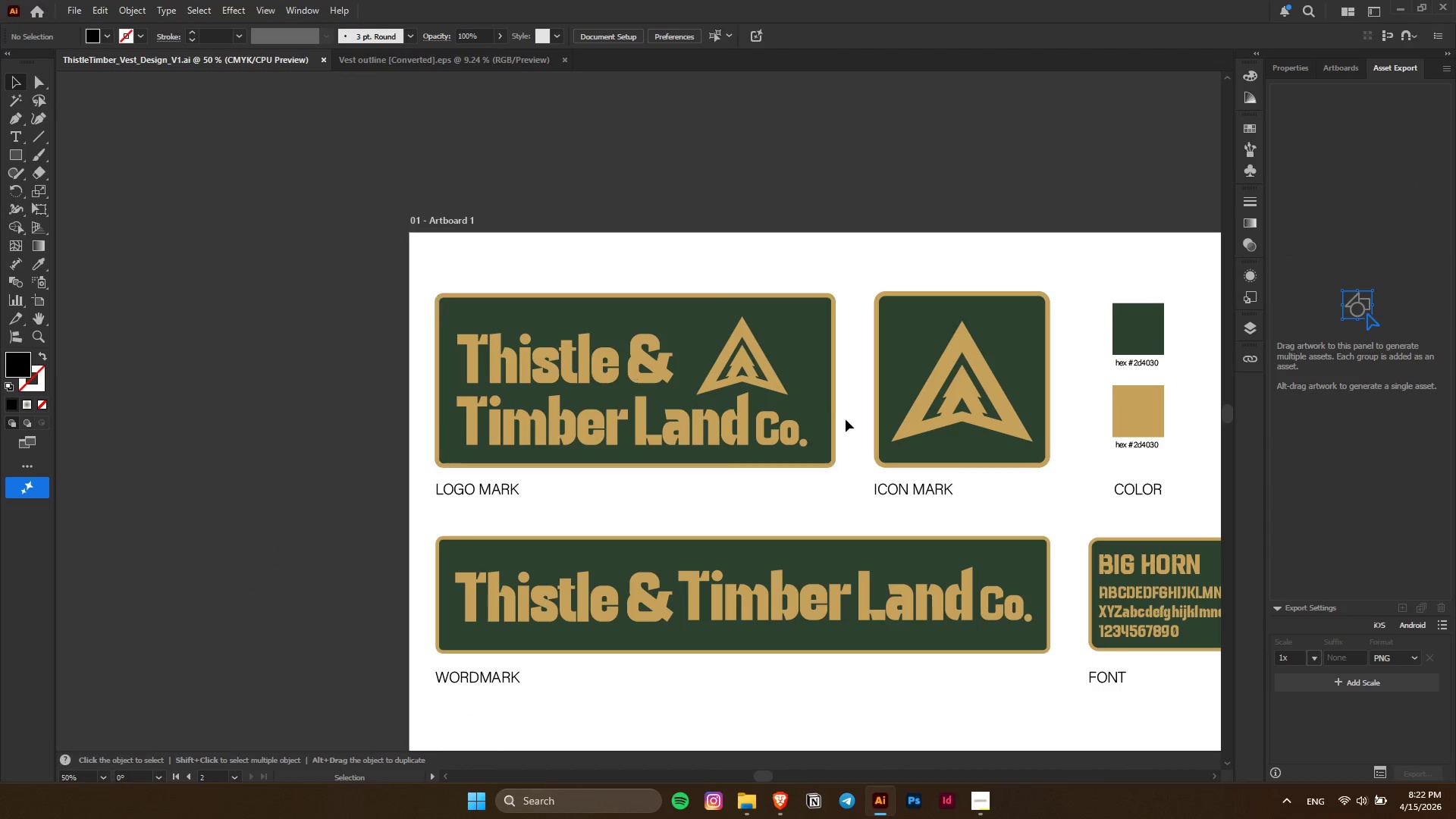 
left_click([805, 383])
 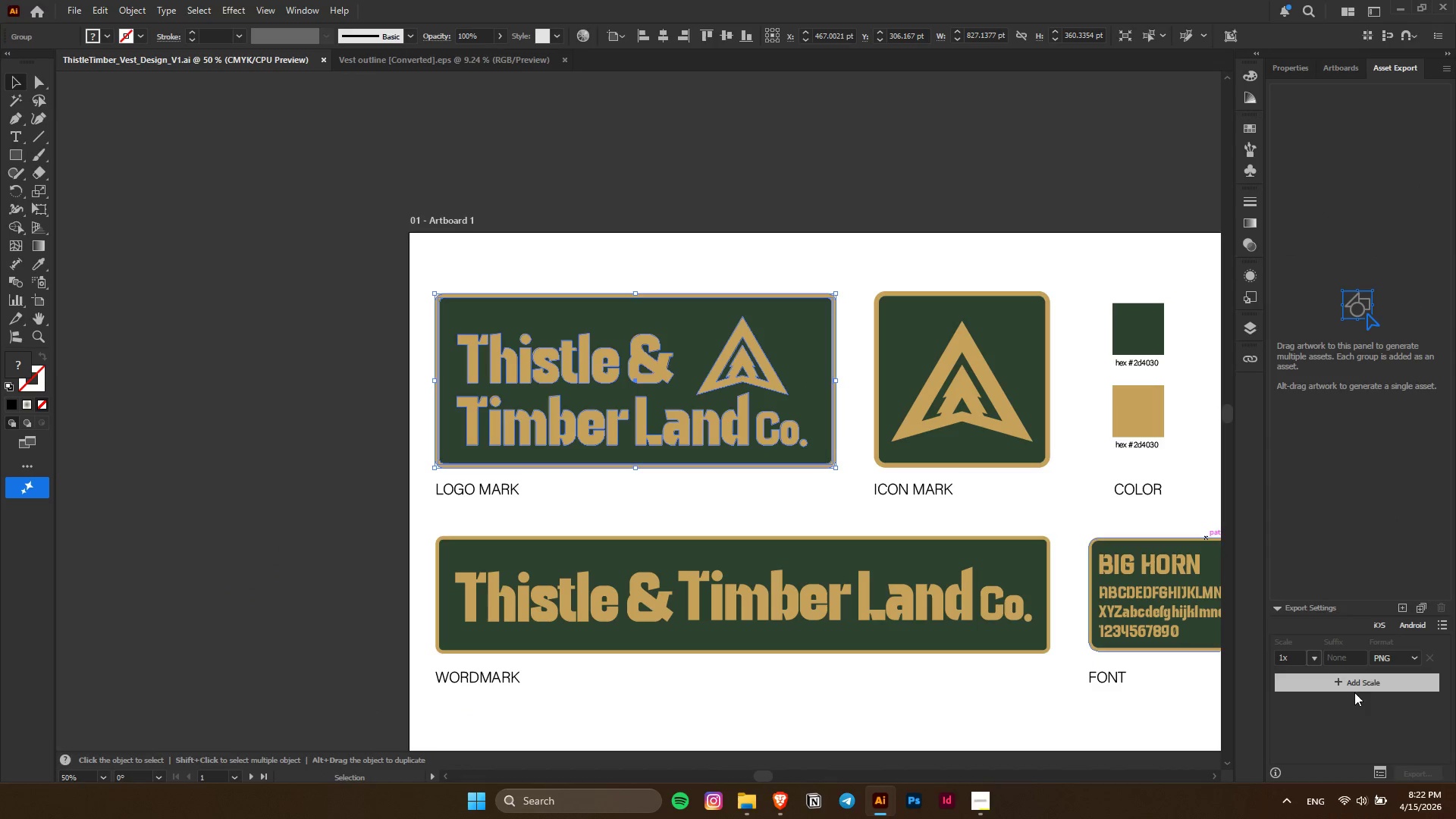 
left_click([1316, 661])
 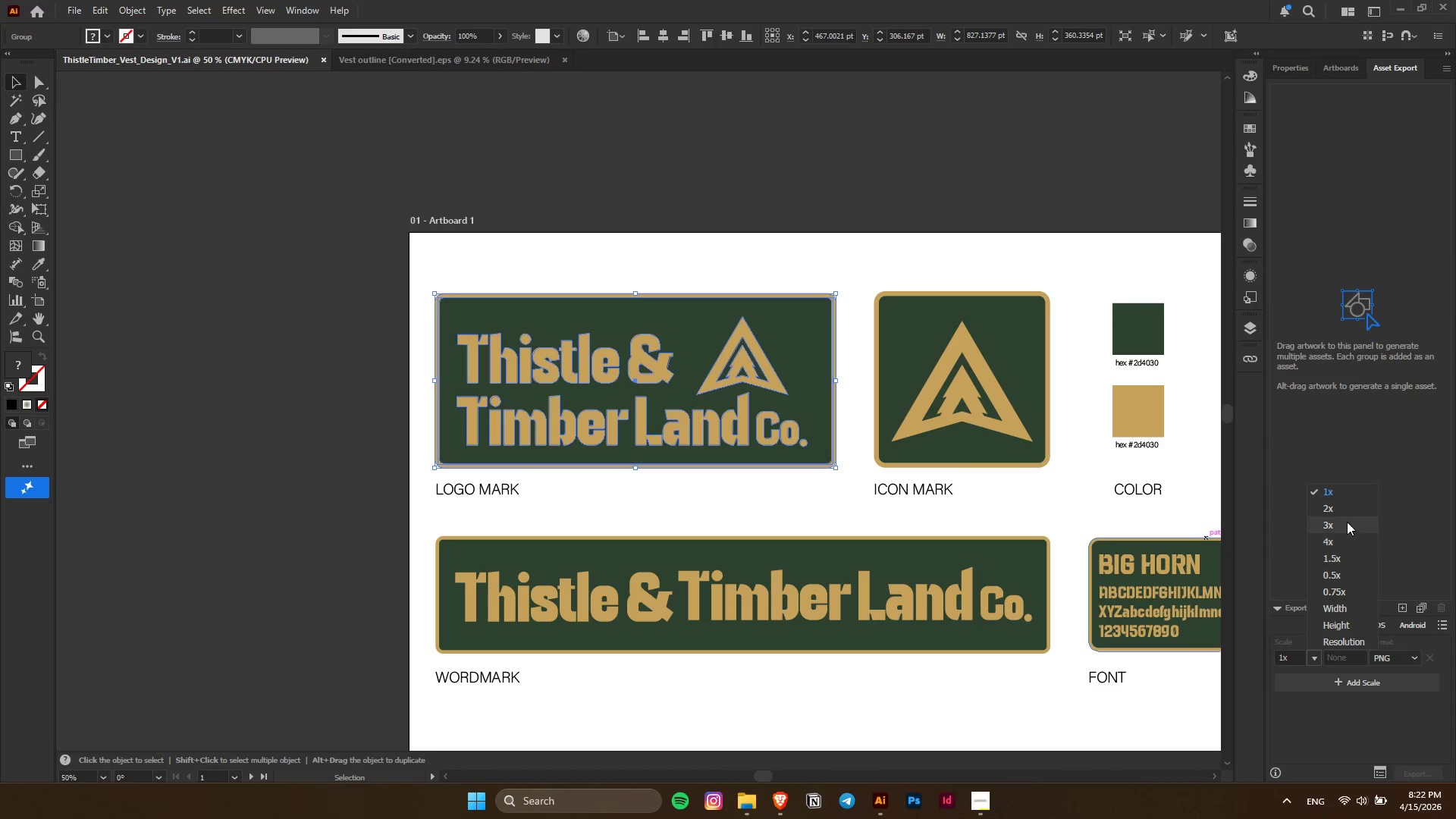 
left_click([1345, 544])
 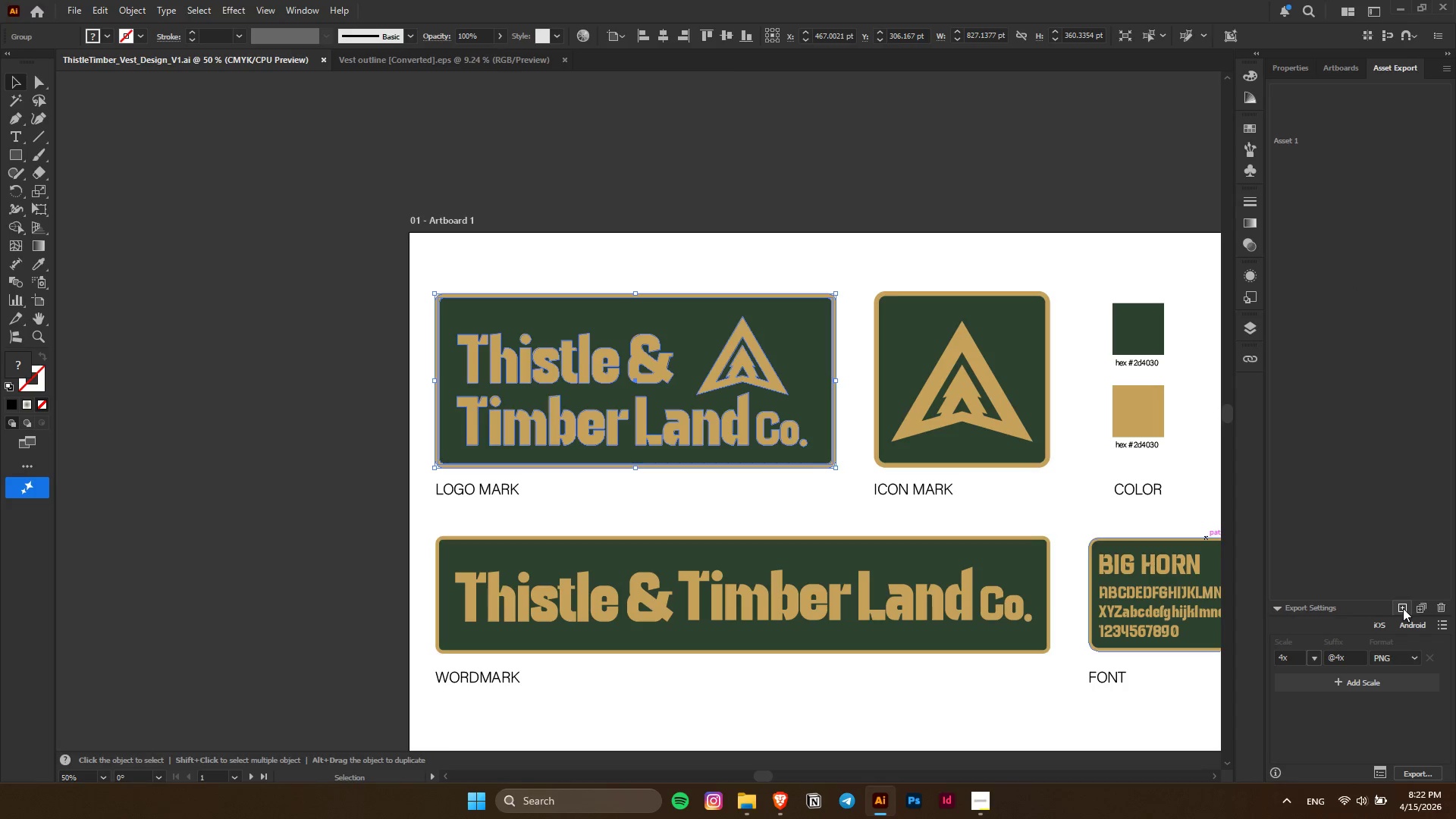 
left_click([1423, 777])
 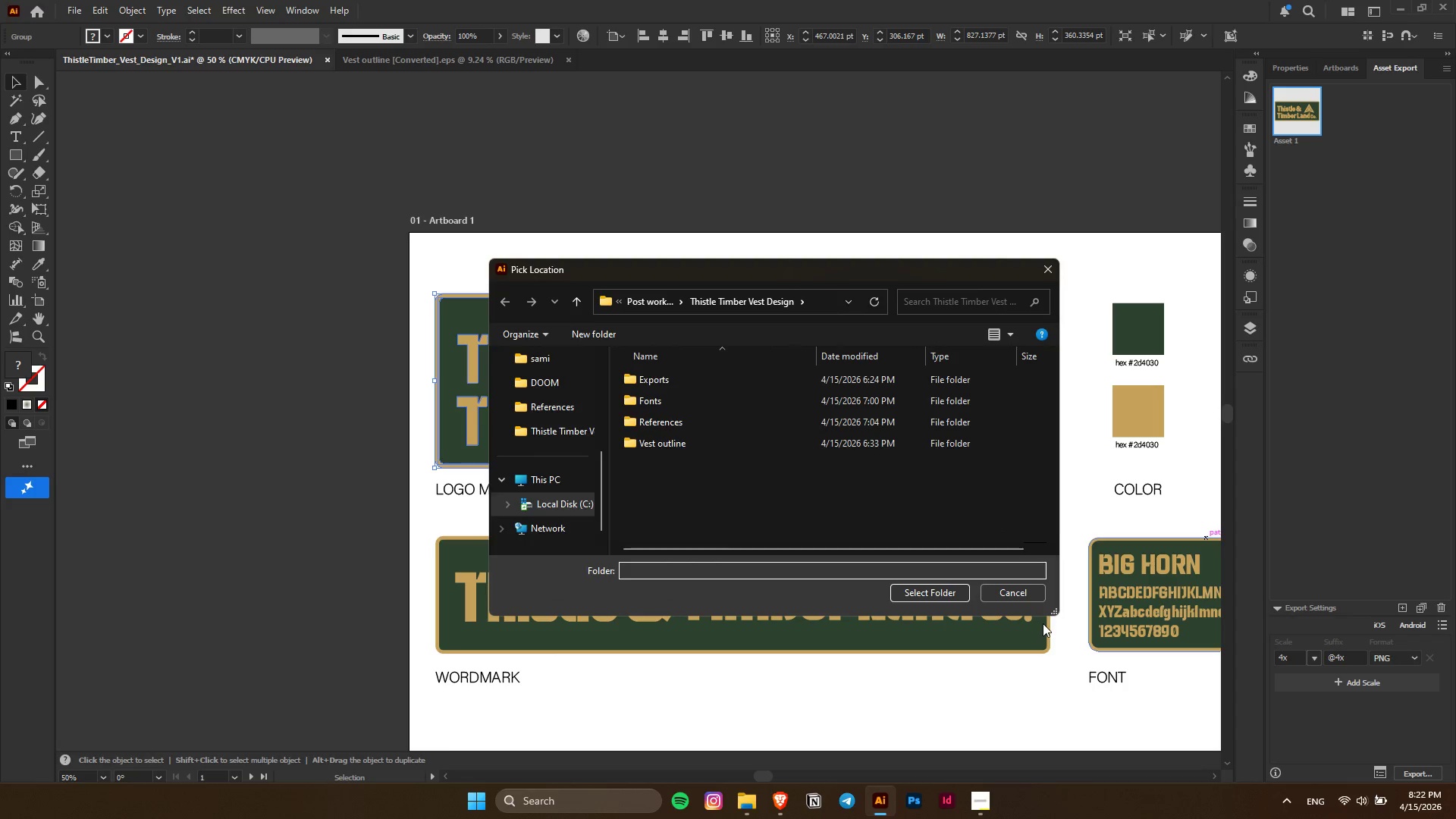 
left_click([1022, 598])
 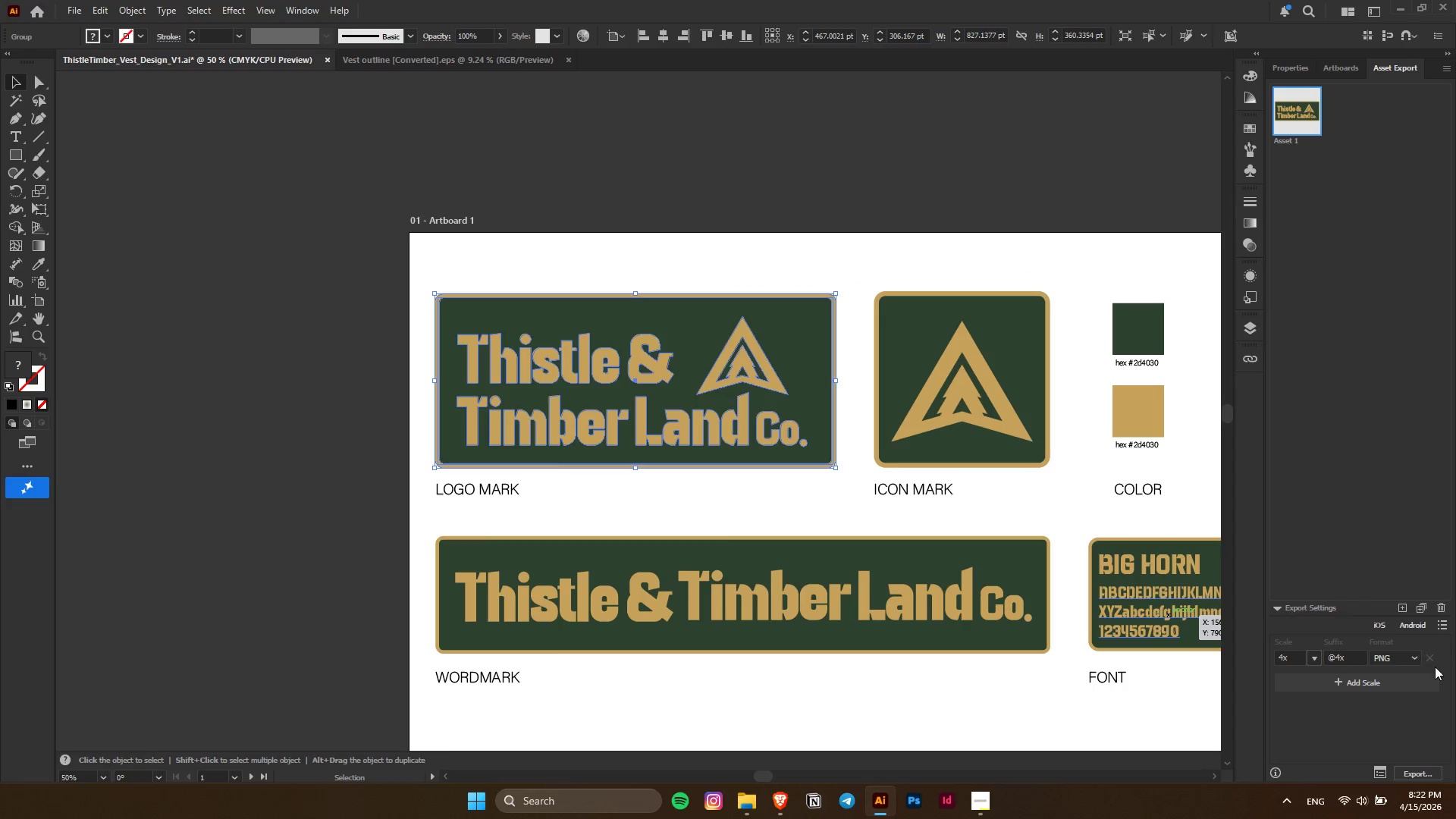 
left_click([1417, 657])
 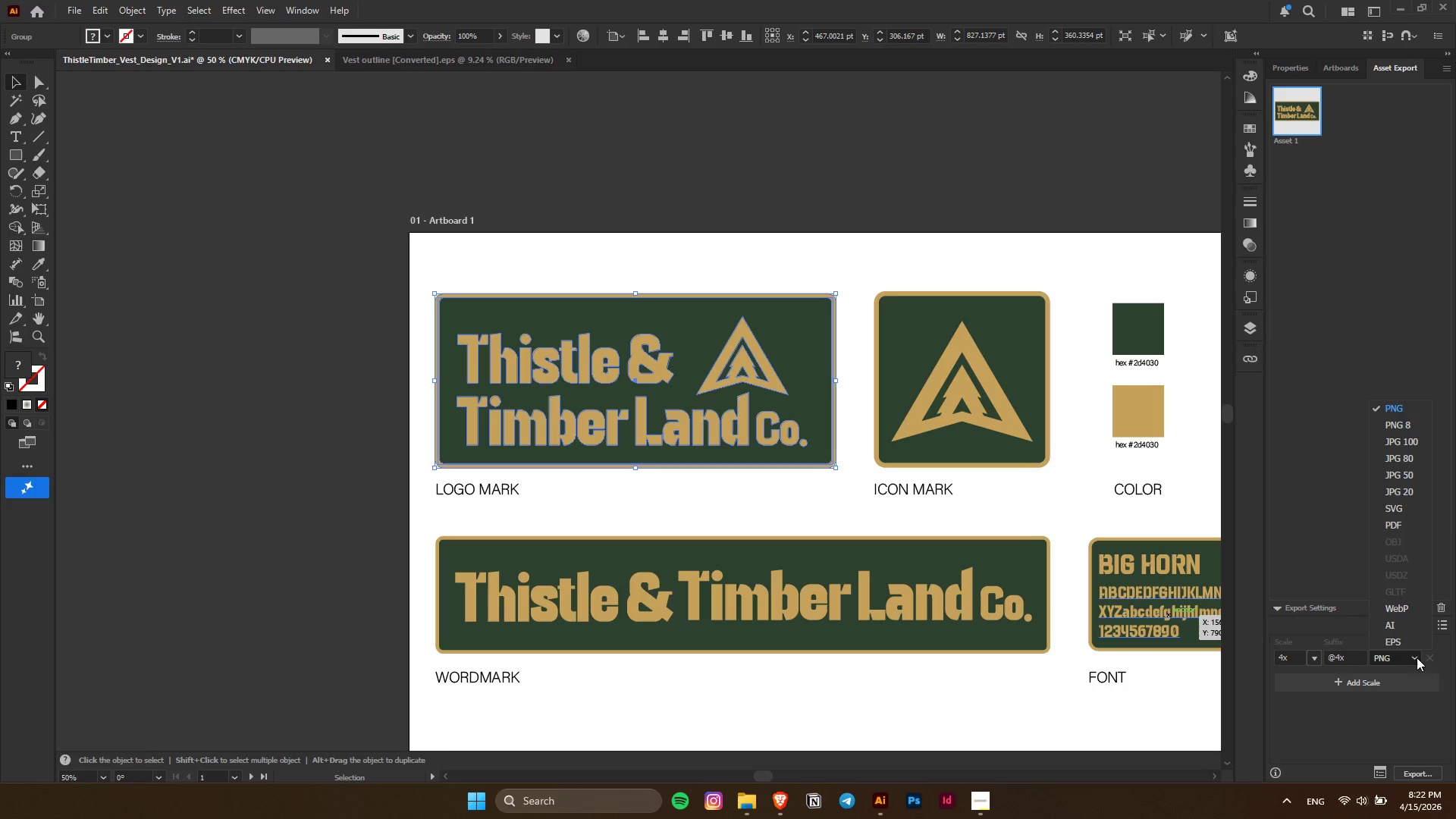 
left_click([1417, 657])
 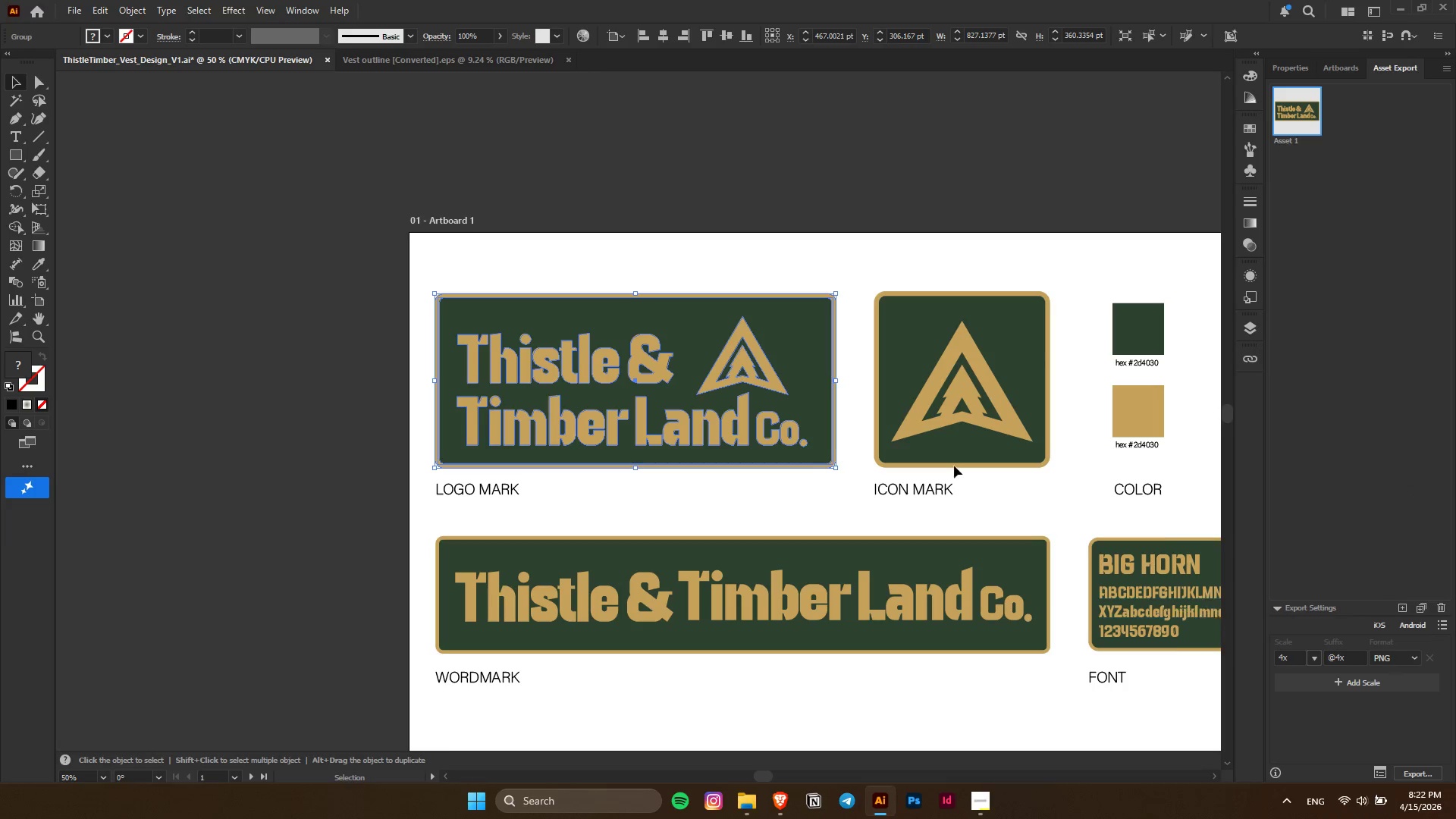 
scroll: coordinate [819, 529], scroll_direction: up, amount: 4.0
 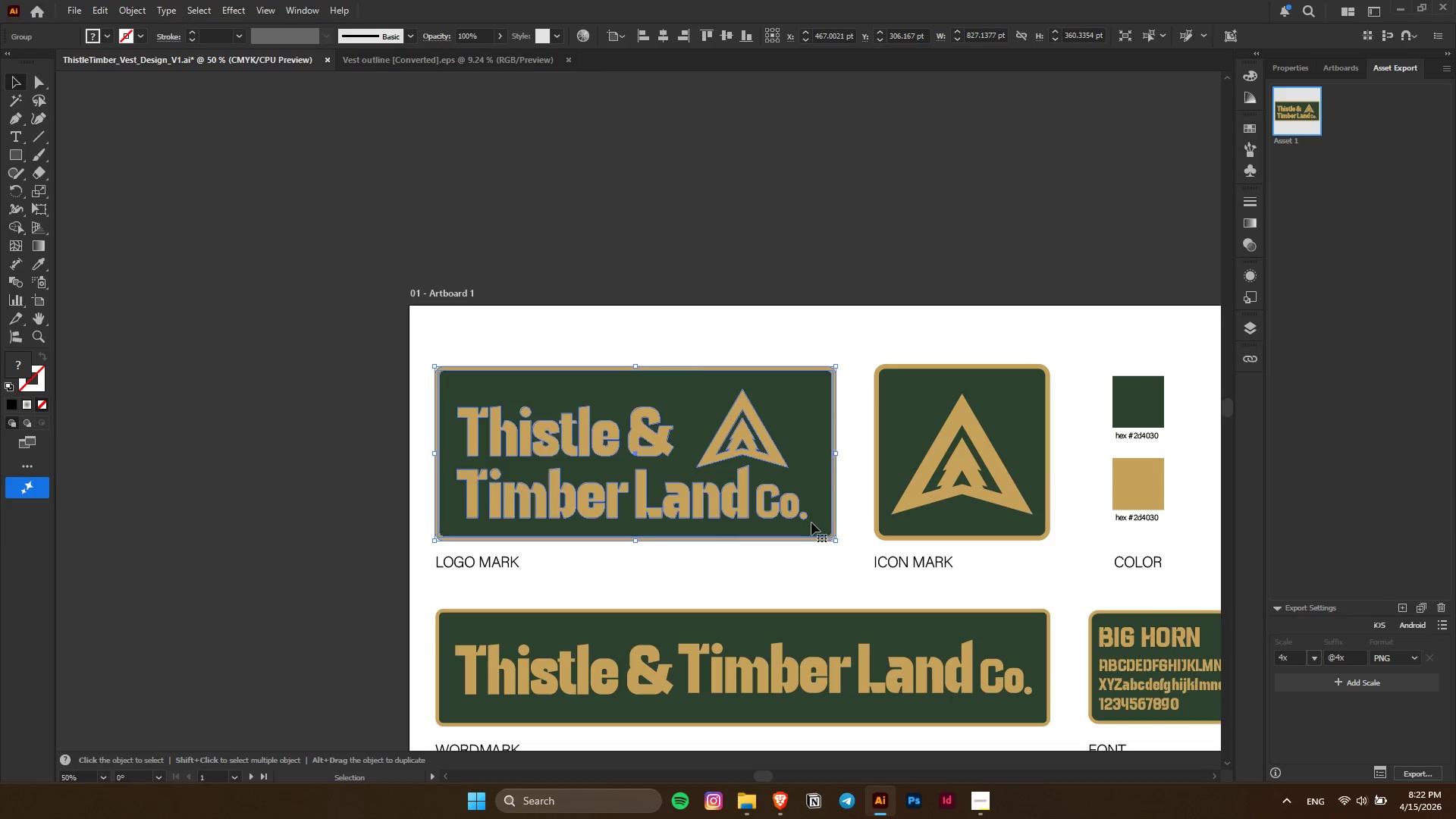 
hold_key(key=AltLeft, duration=0.34)
 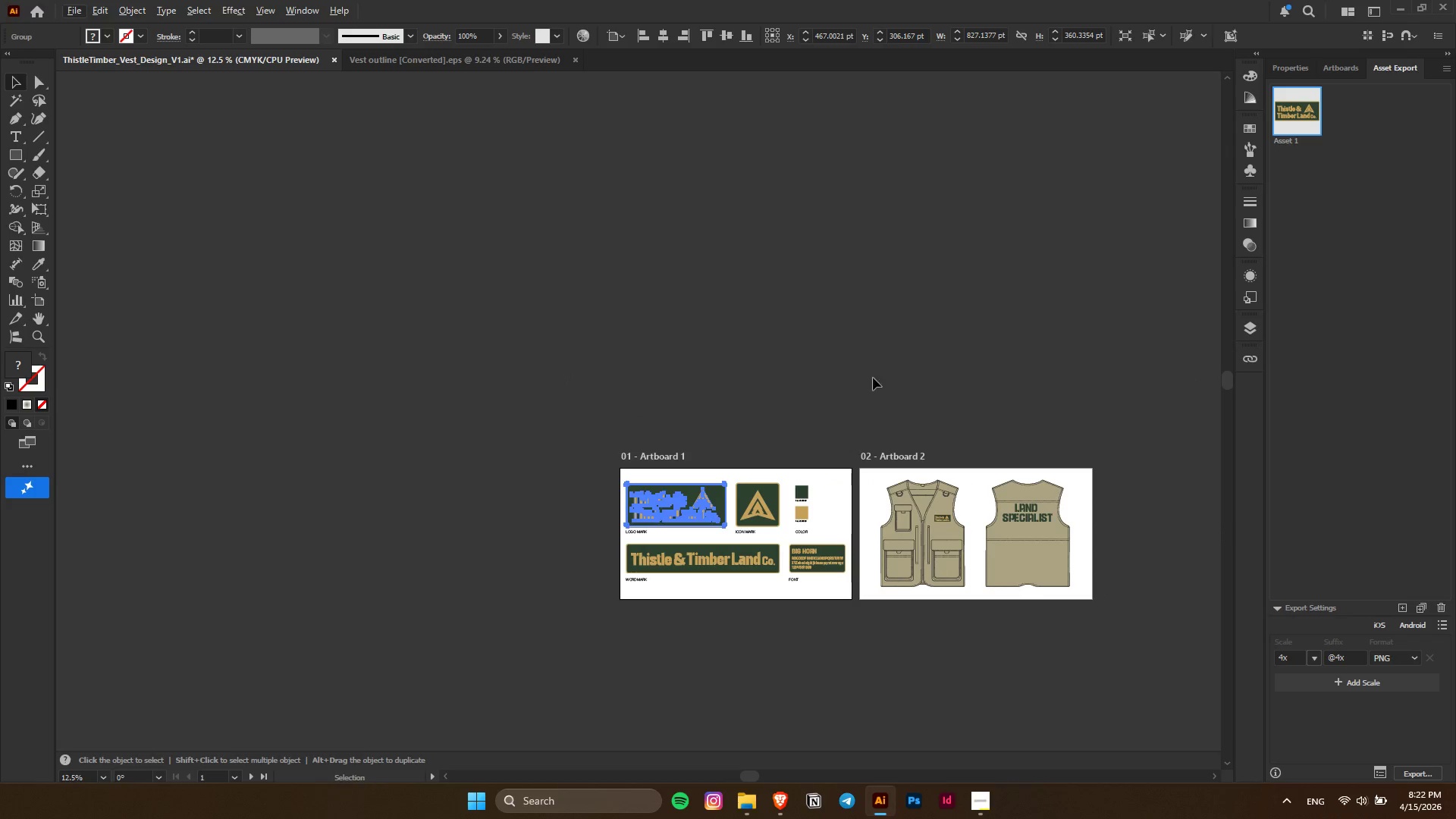 
key(Control+ControlLeft)
 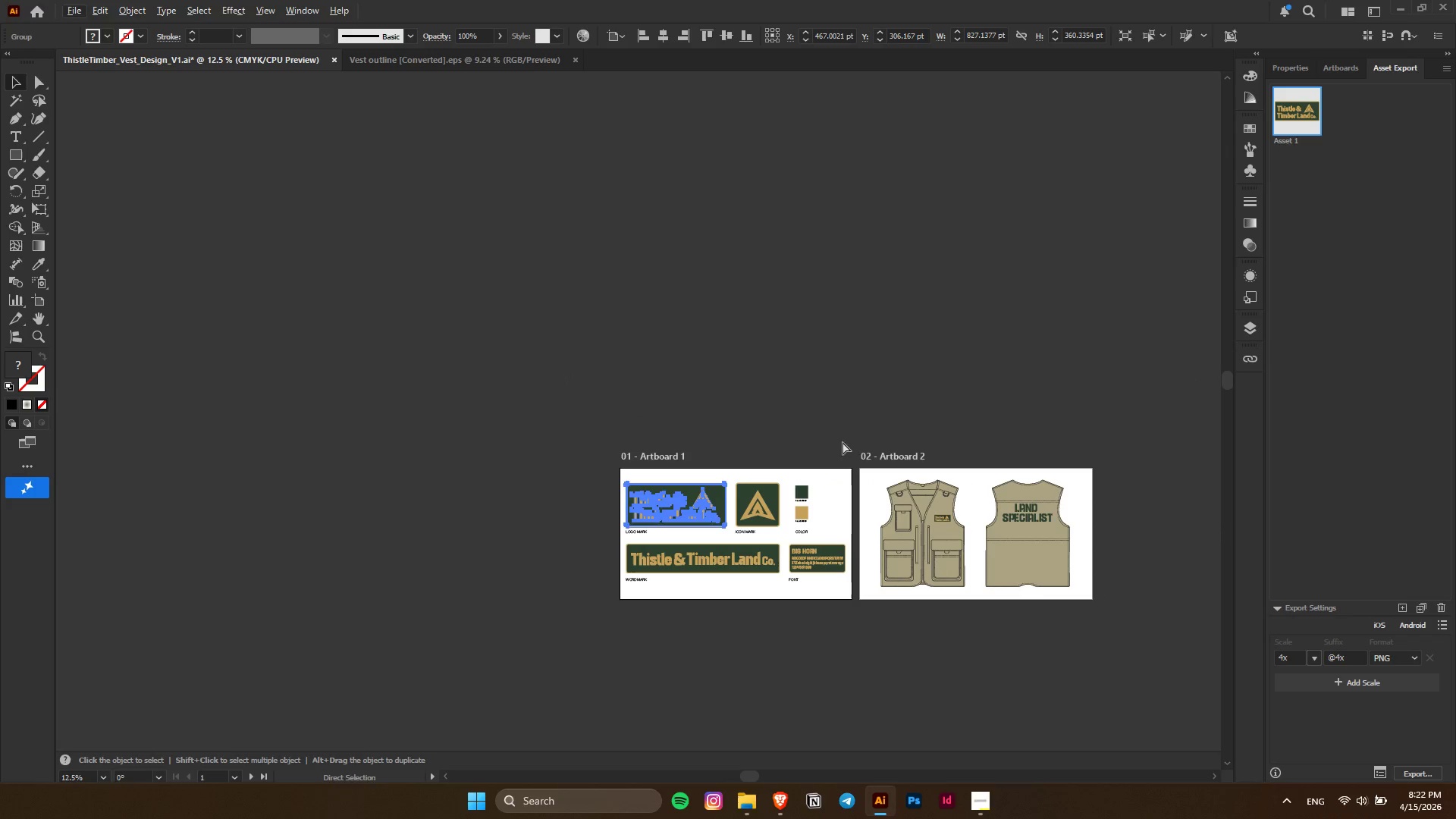 
left_click([878, 362])
 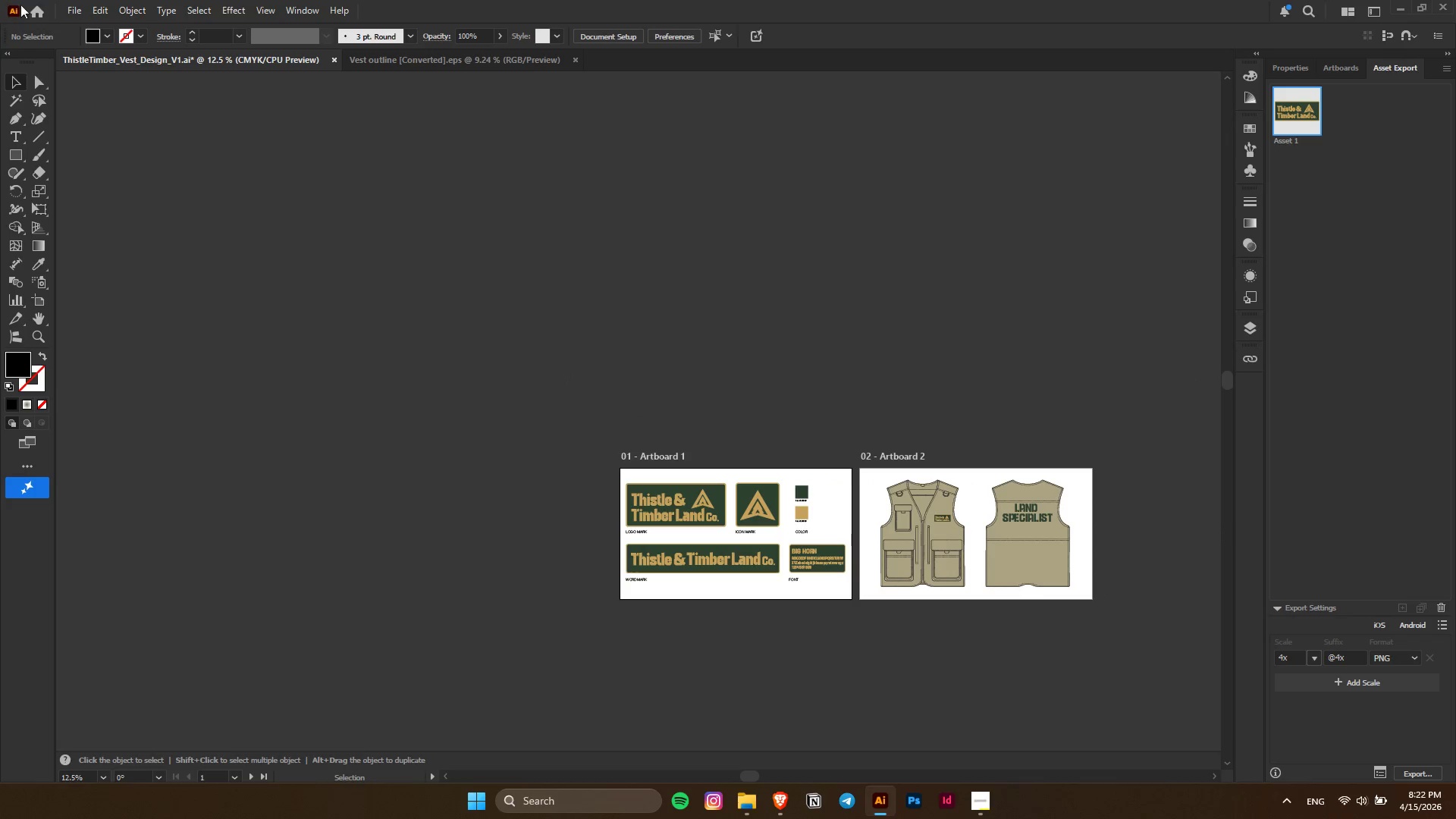 
scroll: coordinate [812, 522], scroll_direction: down, amount: 9.0
 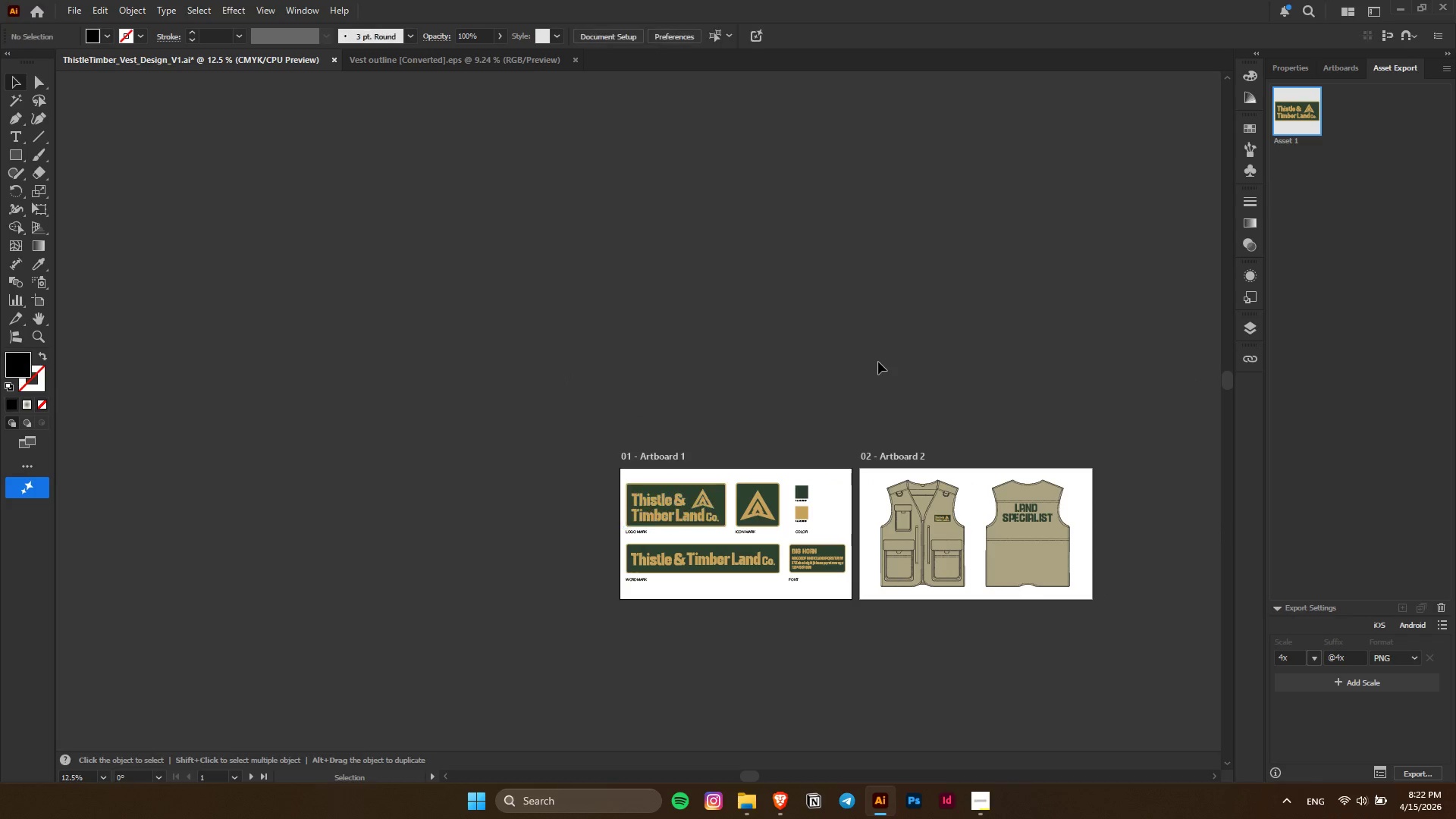 
left_click([62, 6])
 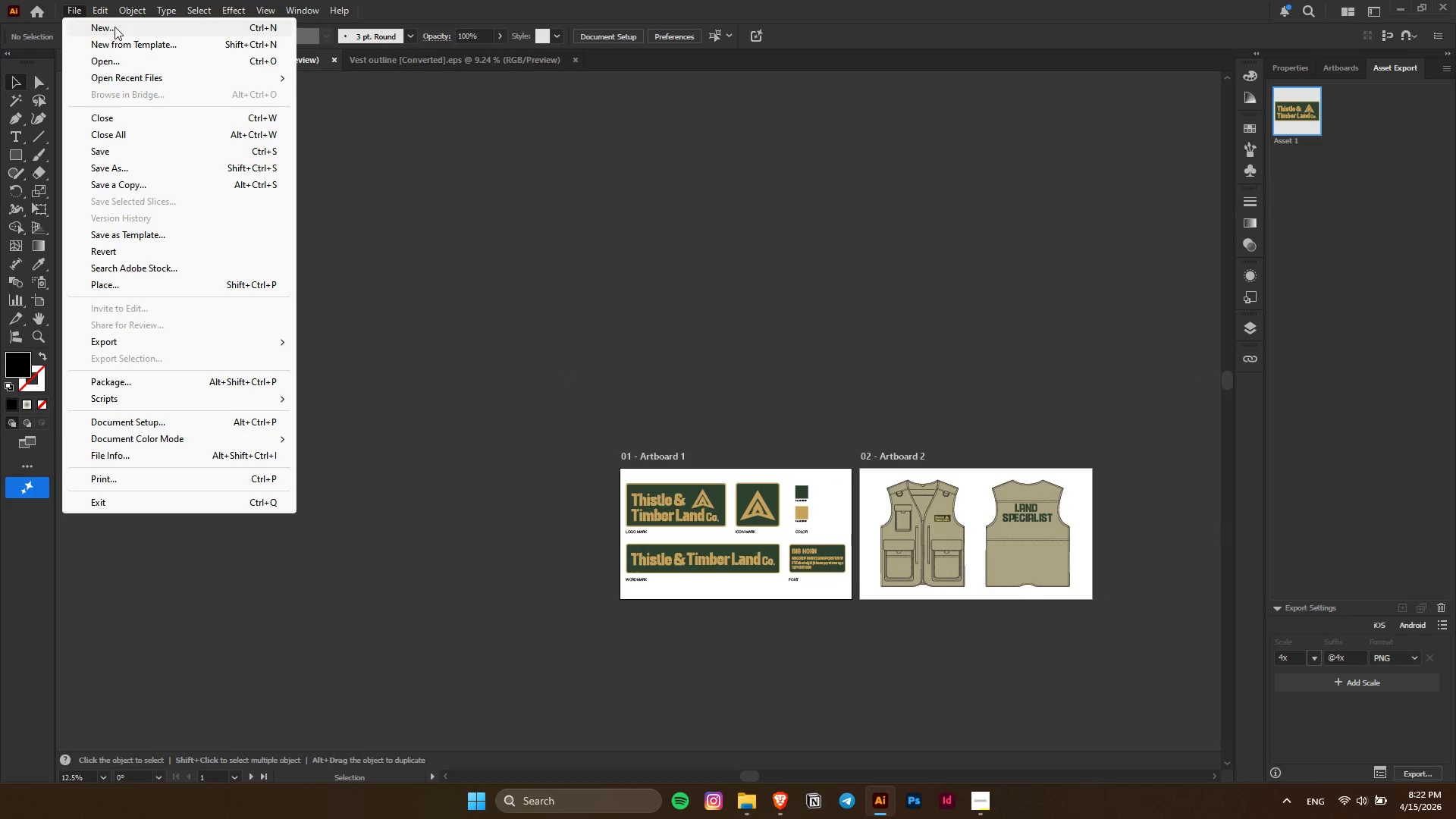 
left_click([115, 27])
 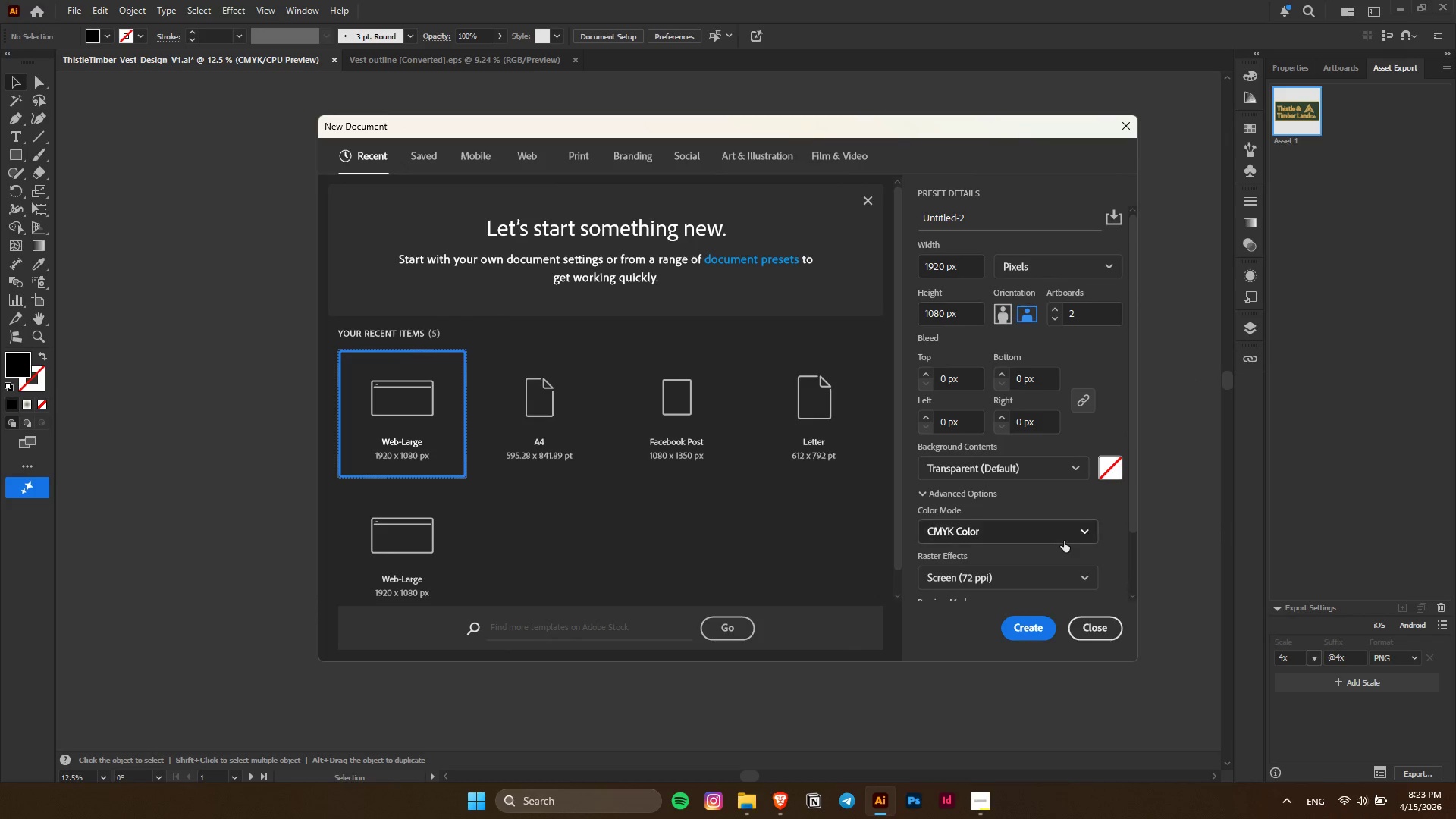 
left_click([1022, 630])
 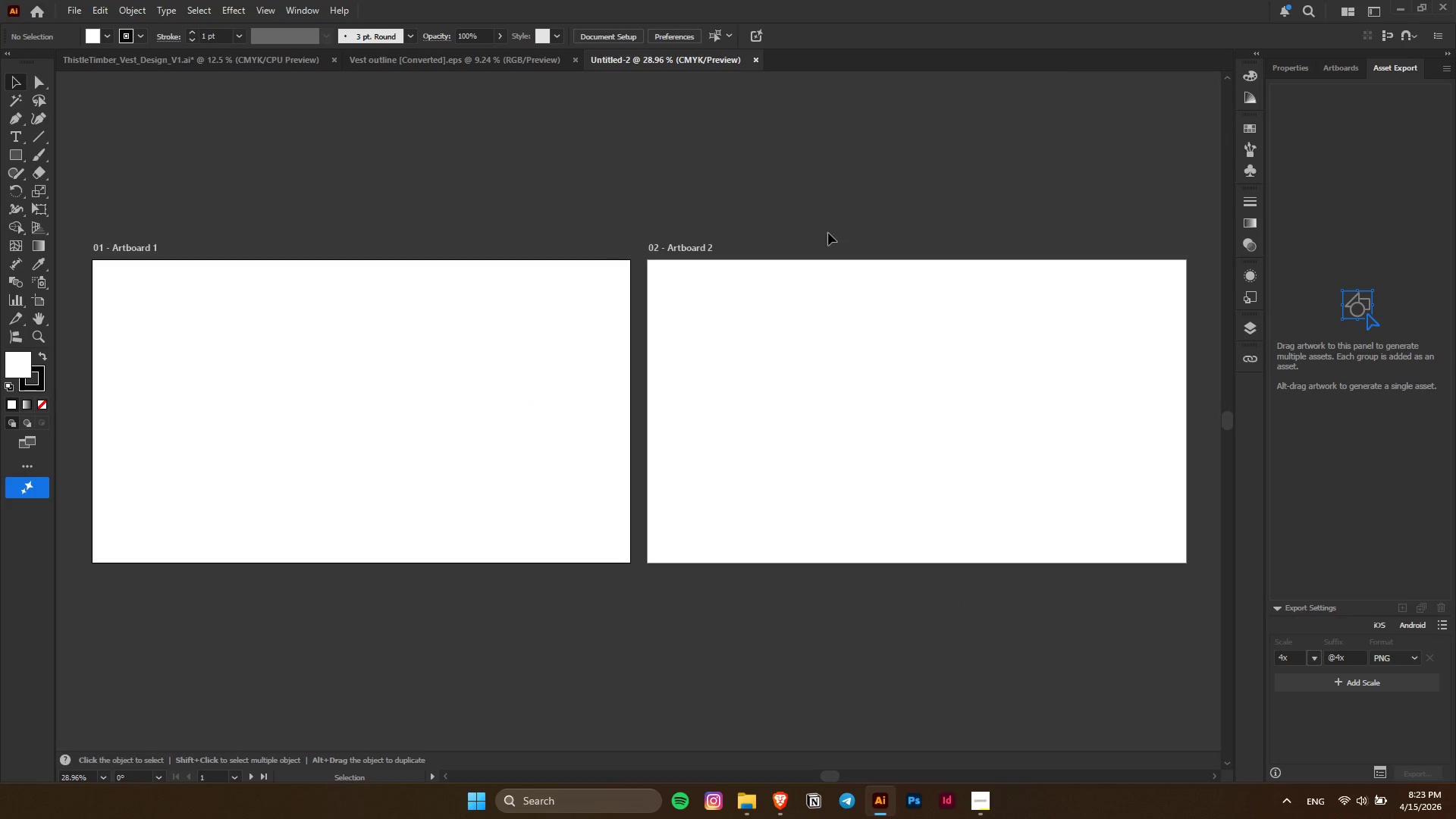 
left_click([1305, 64])
 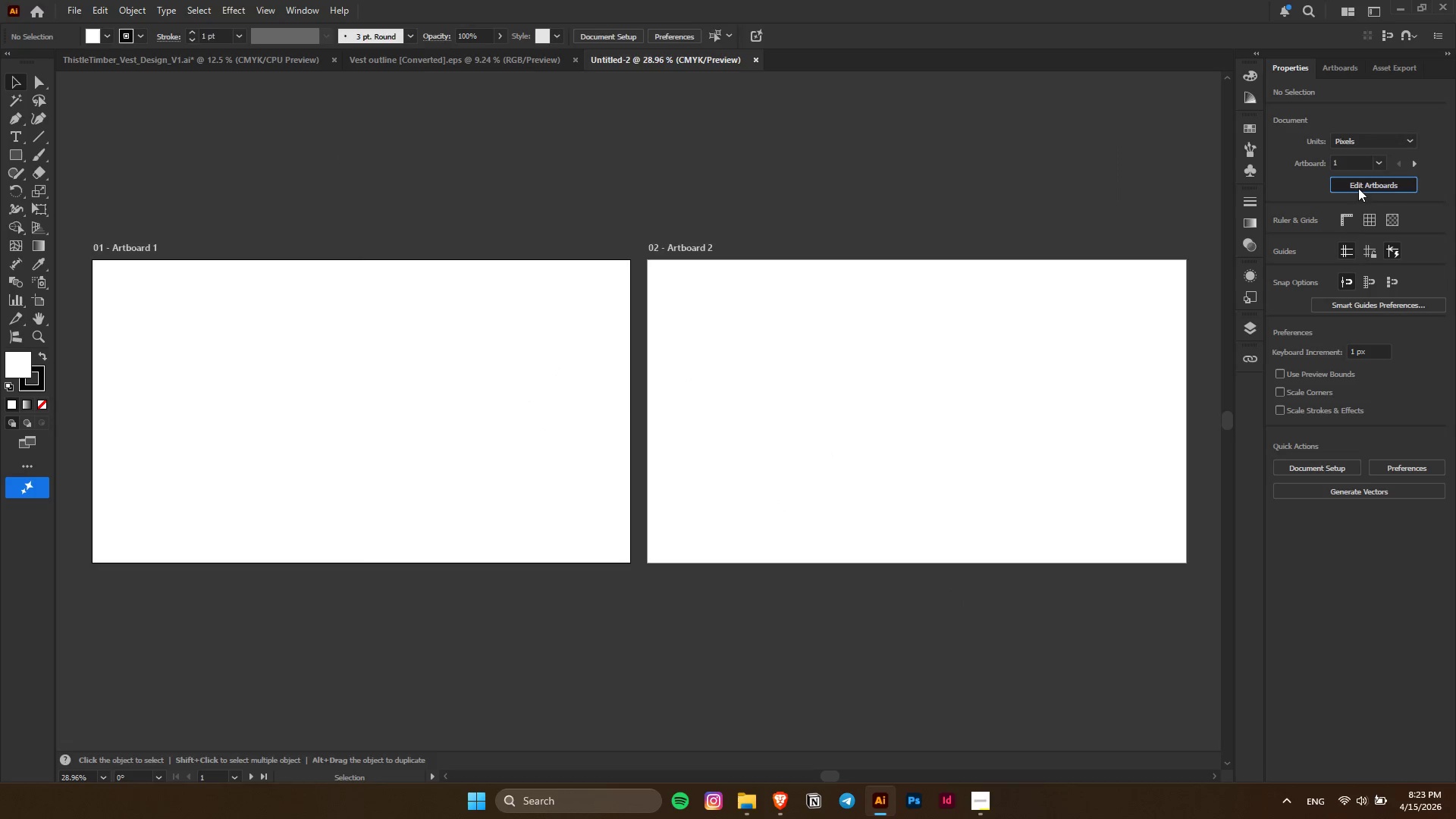 
double_click([905, 441])
 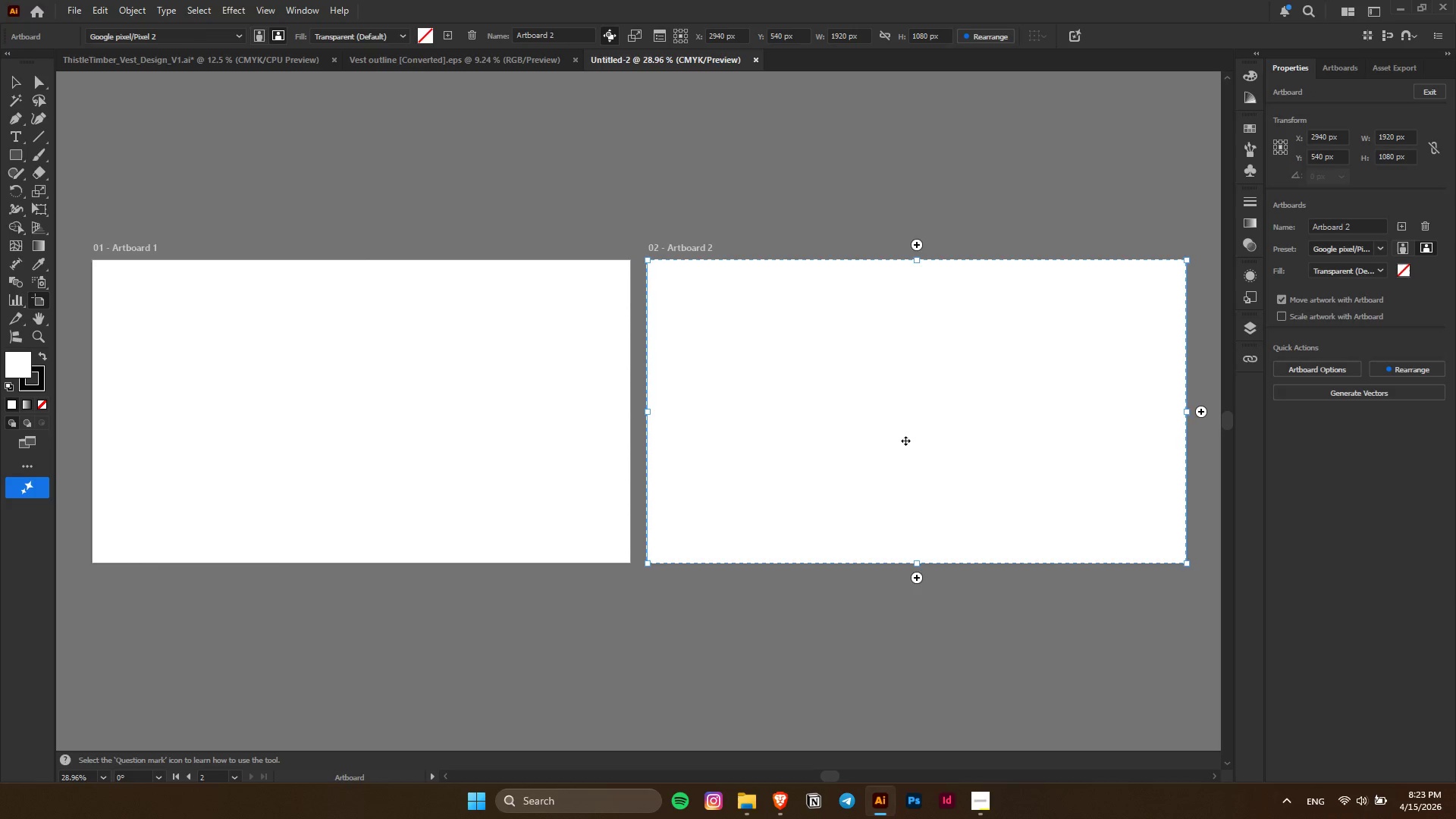 
key(Delete)
 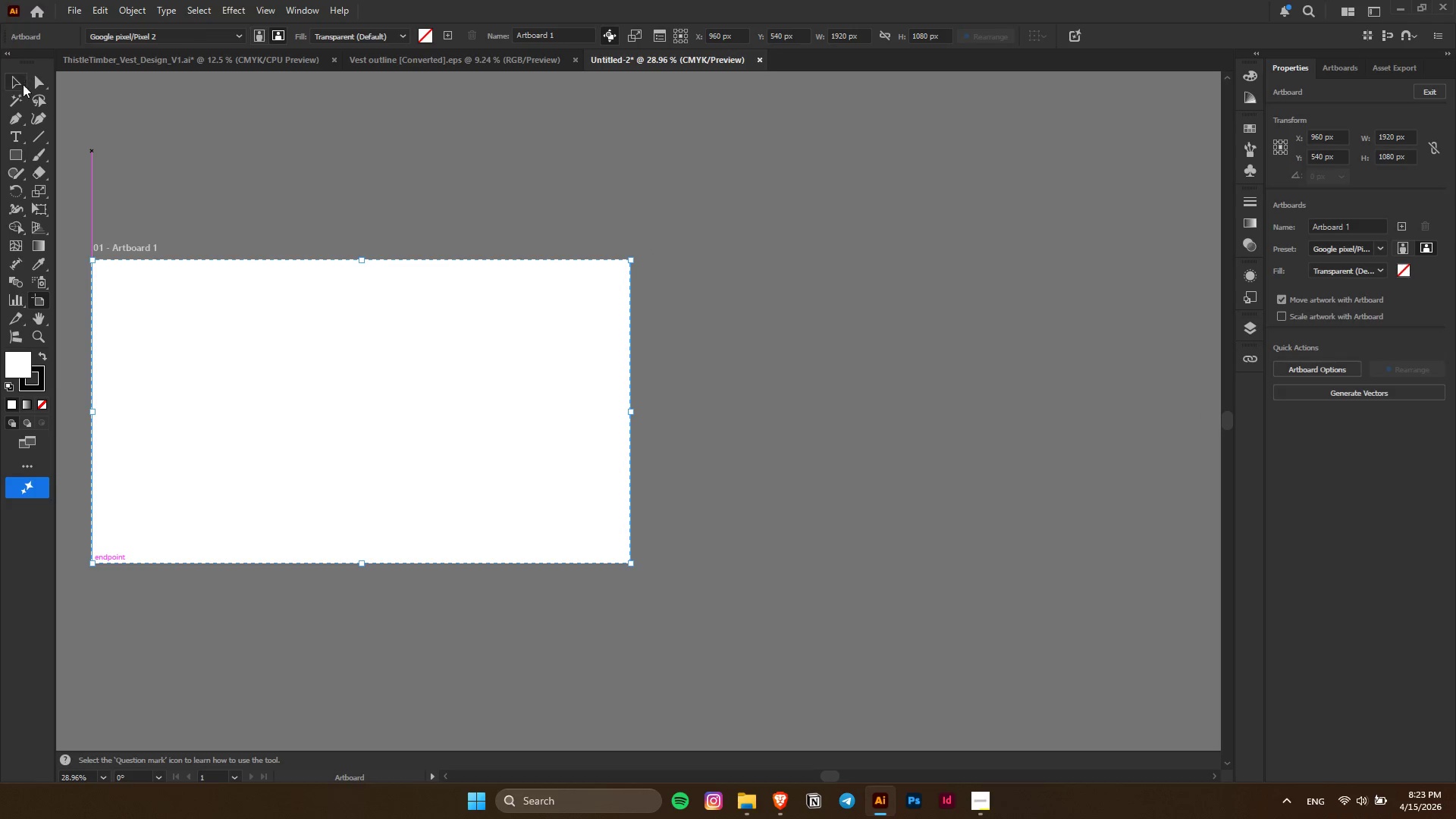 
left_click([15, 87])
 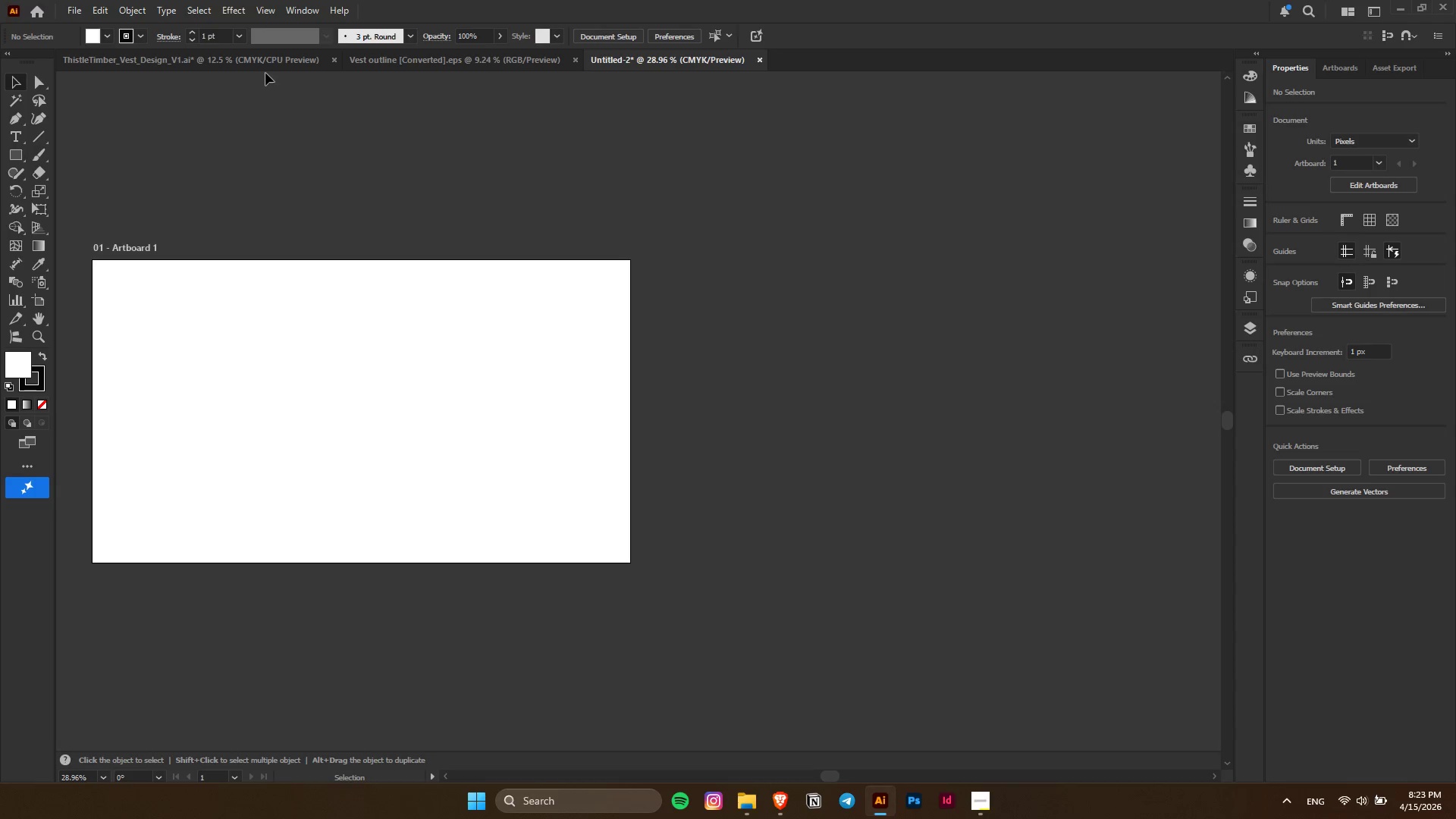 
left_click([262, 64])
 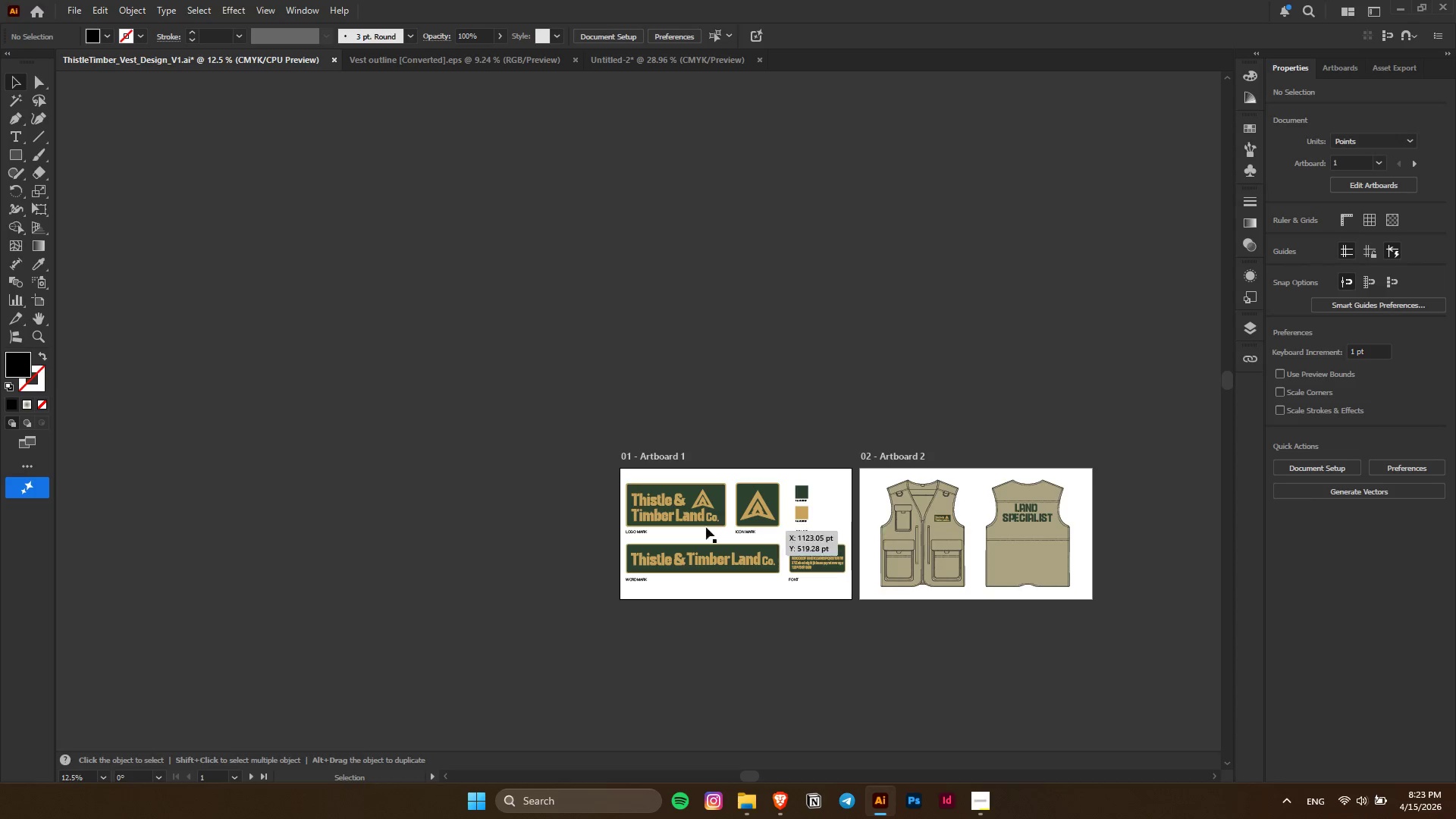 
left_click([680, 509])
 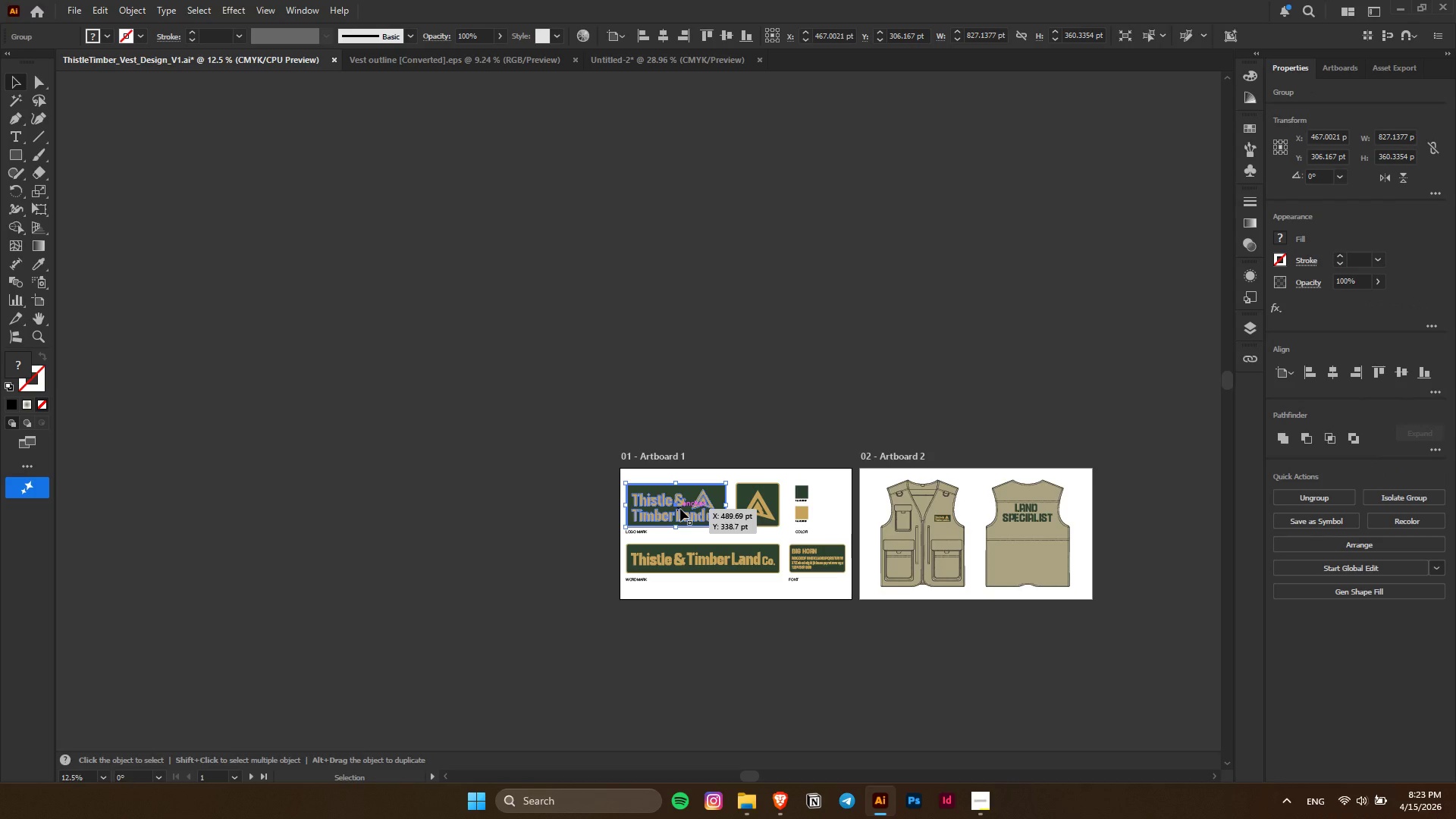 
key(Control+C)
 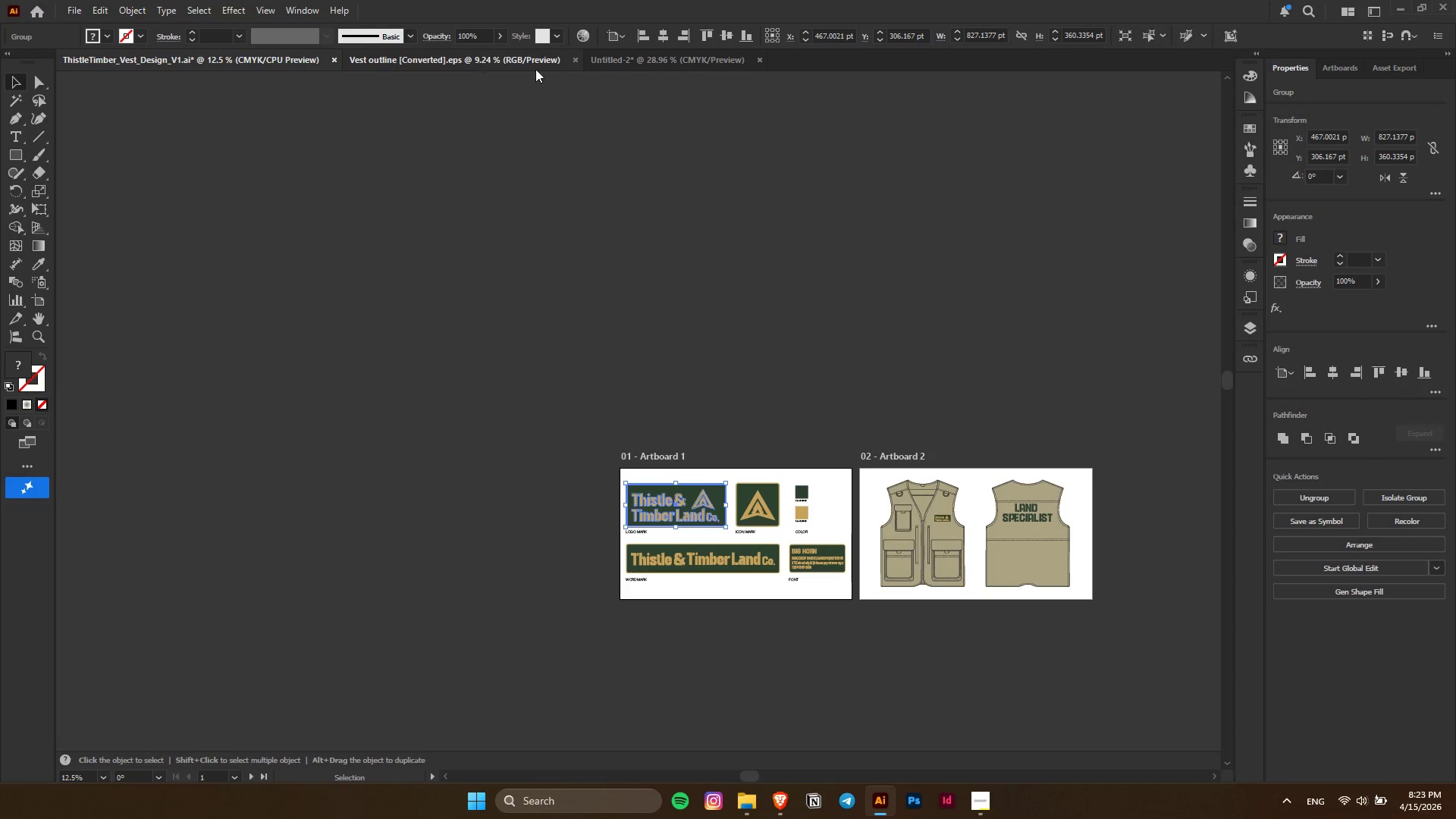 
left_click([643, 59])
 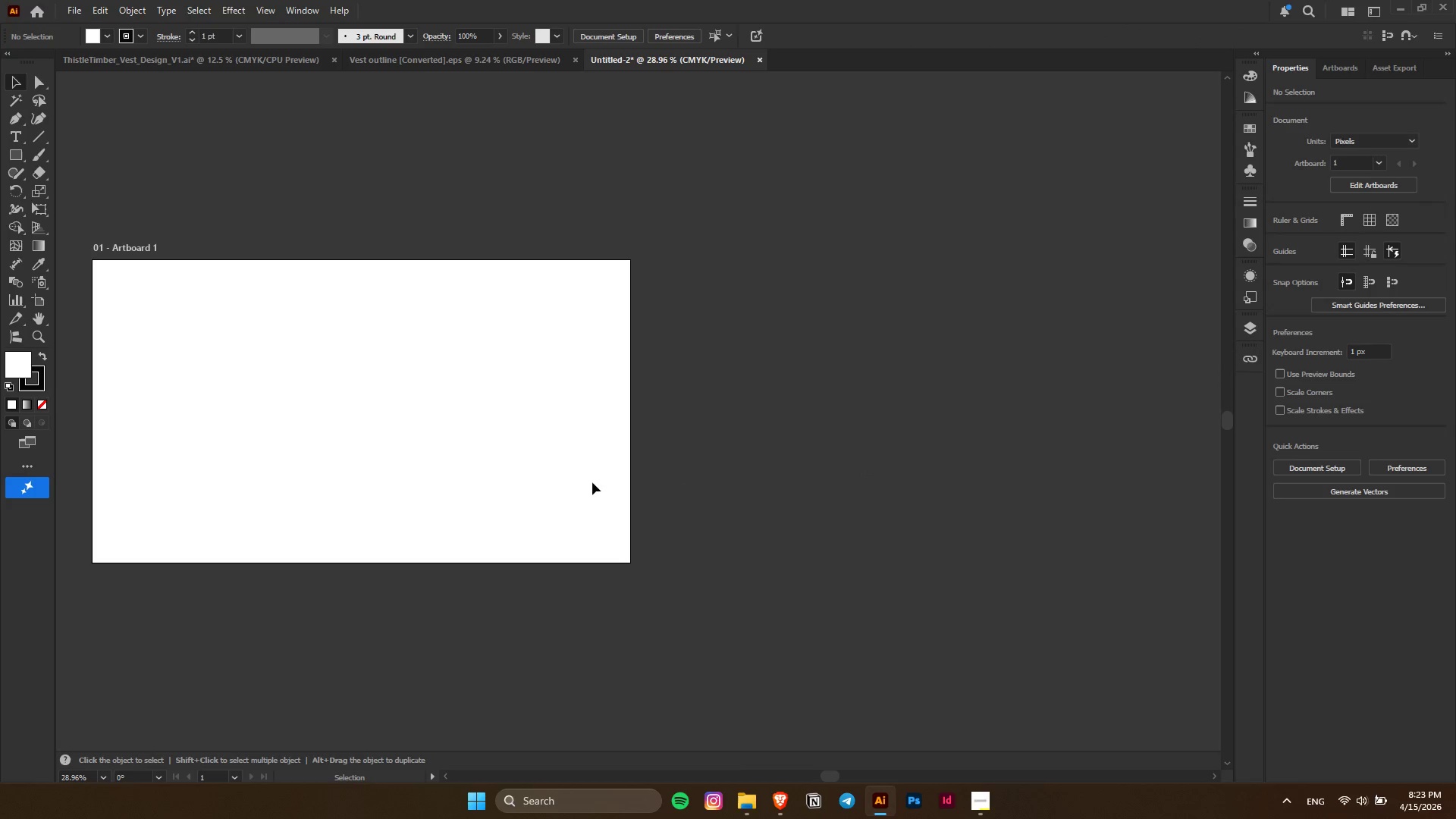 
key(Control+V)
 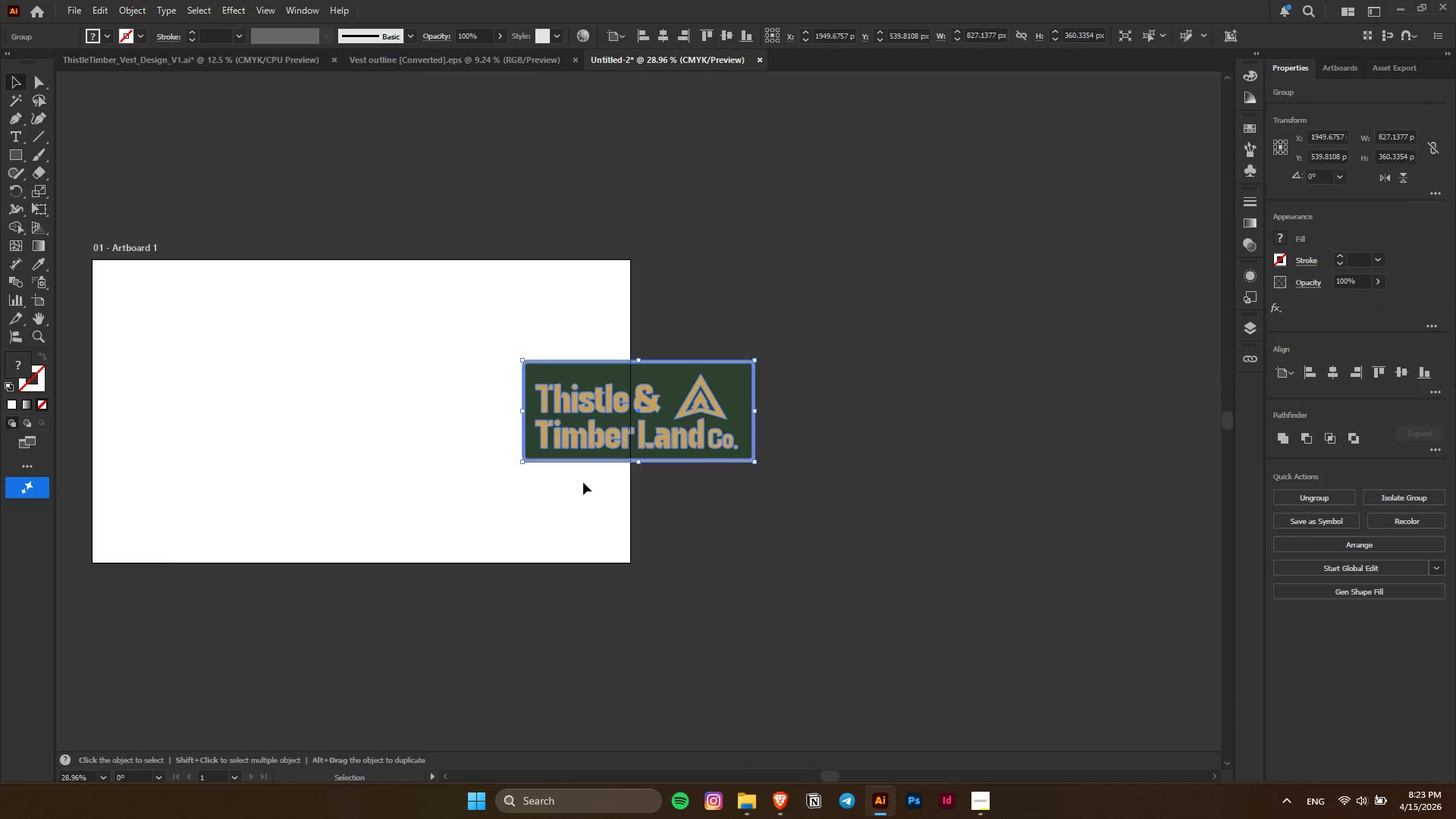 
hold_key(key=ControlLeft, duration=0.34)
 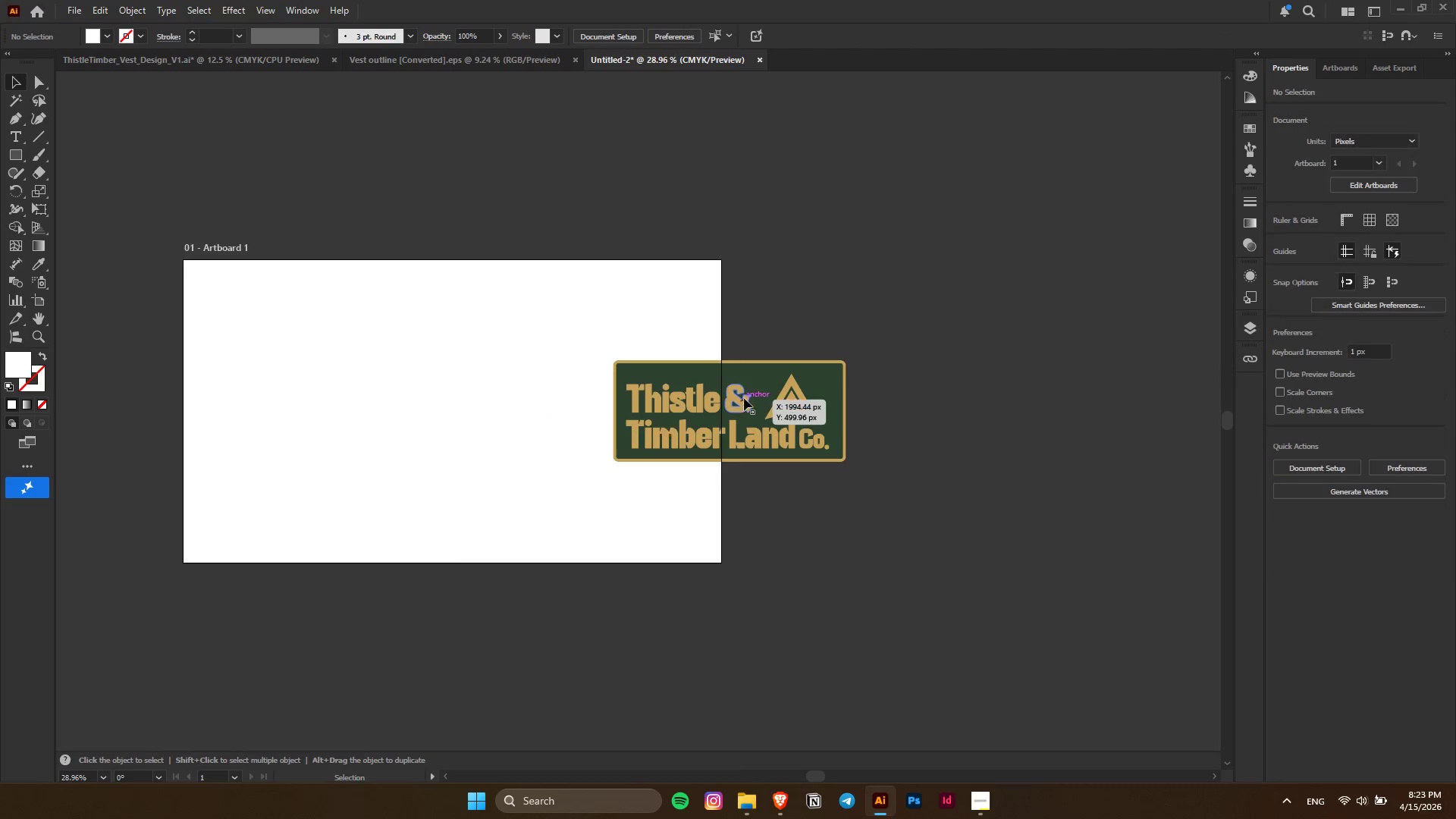 
left_click([471, 477])
 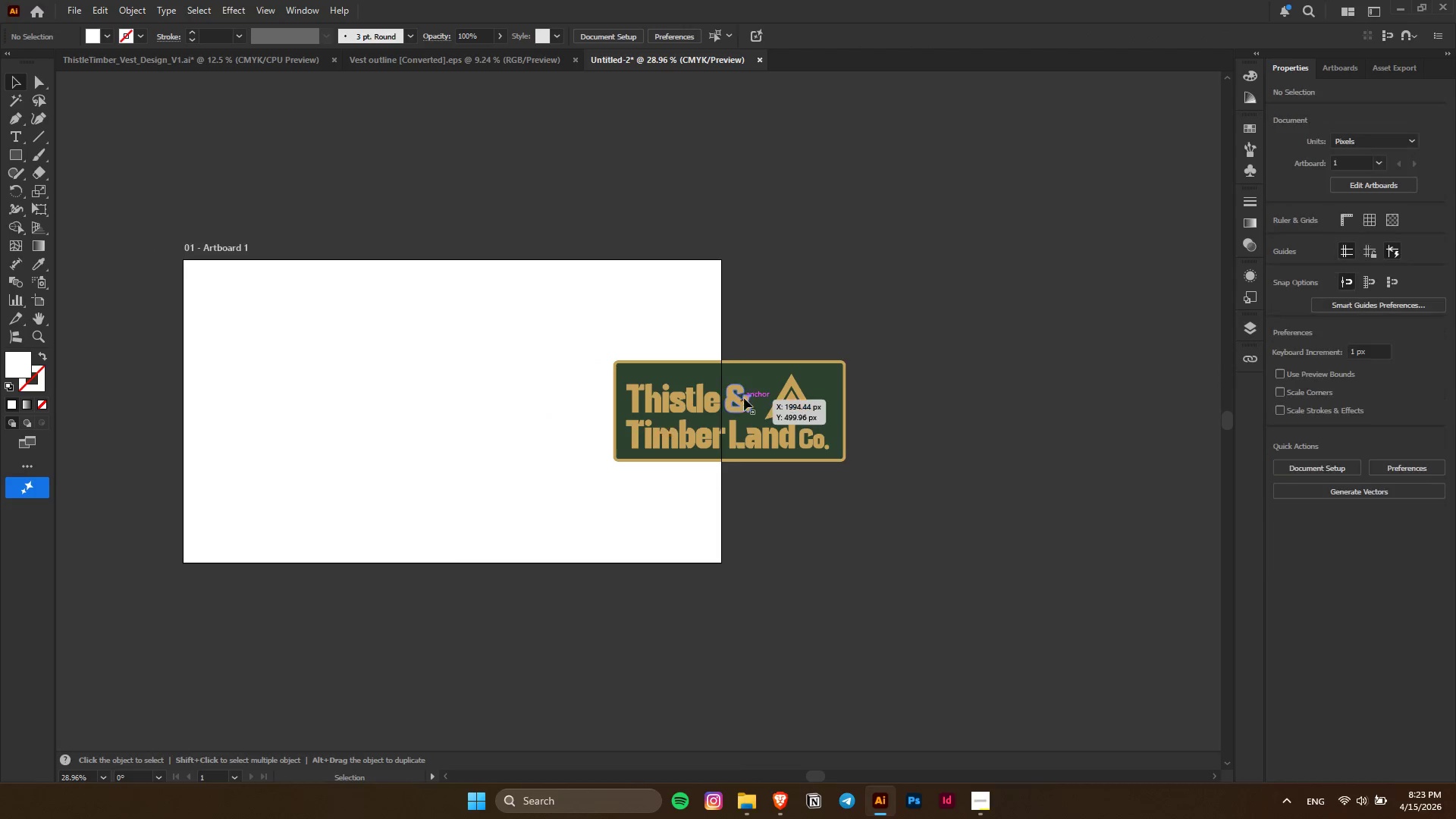 
scroll: coordinate [583, 482], scroll_direction: up, amount: 5.0
 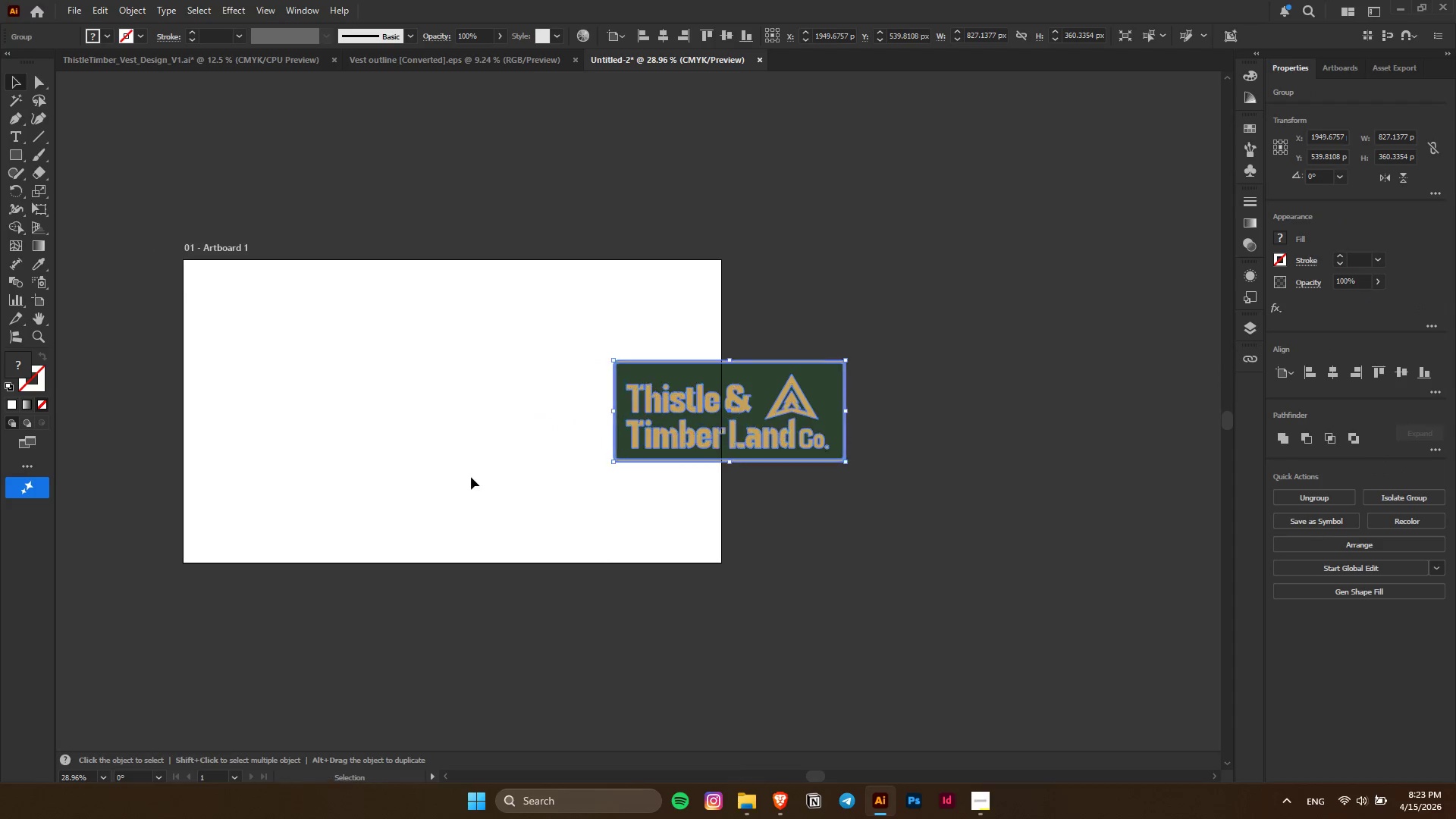 
left_click_drag(start_coordinate=[744, 398], to_coordinate=[513, 397])
 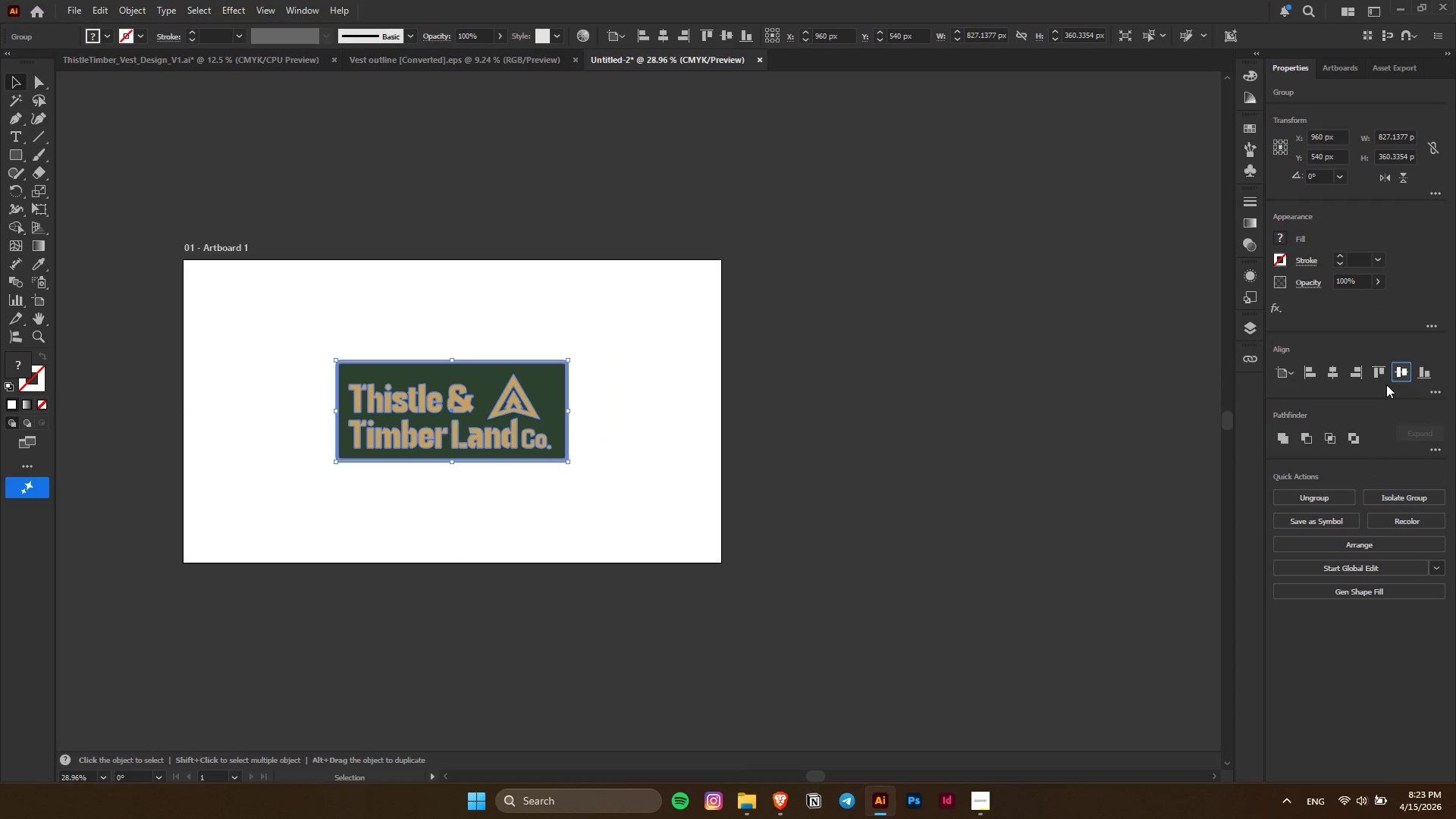 
hold_key(key=ShiftLeft, duration=2.14)
hold_key(key=AltLeft, duration=1.5)
left_click_drag(start_coordinate=[570, 415], to_coordinate=[672, 421])
 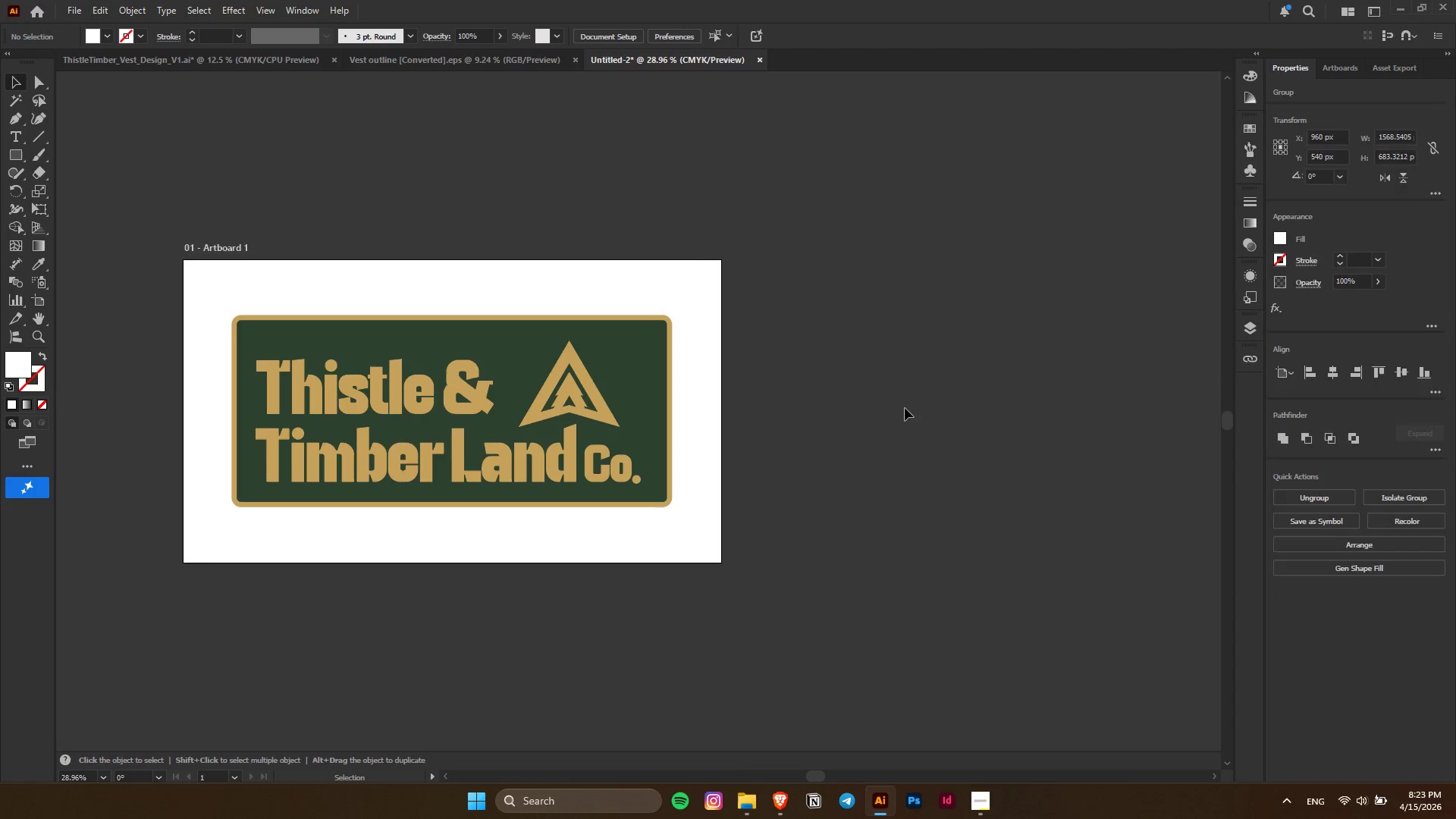 
hold_key(key=AltLeft, duration=0.48)
 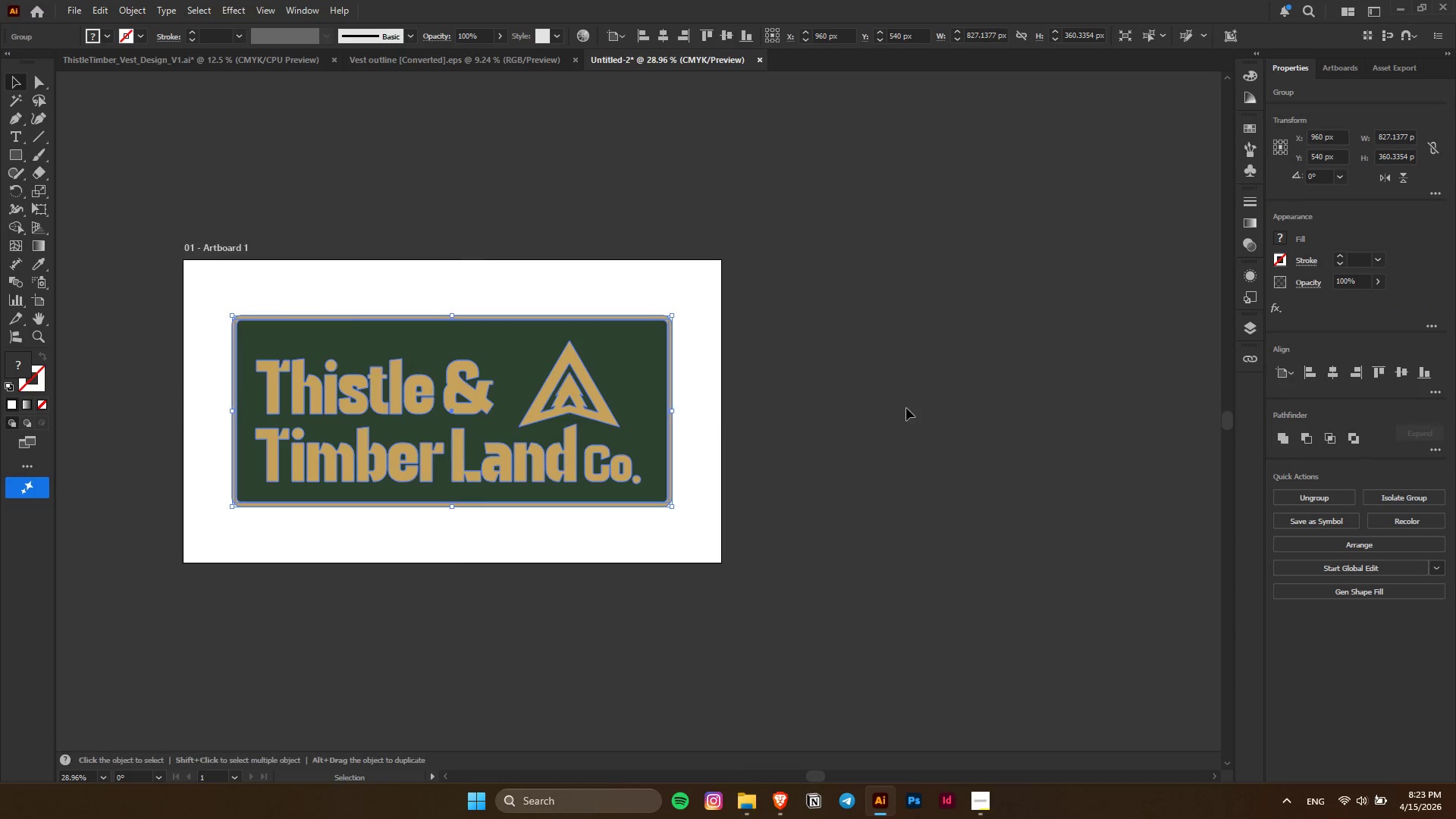 
left_click([906, 408])
 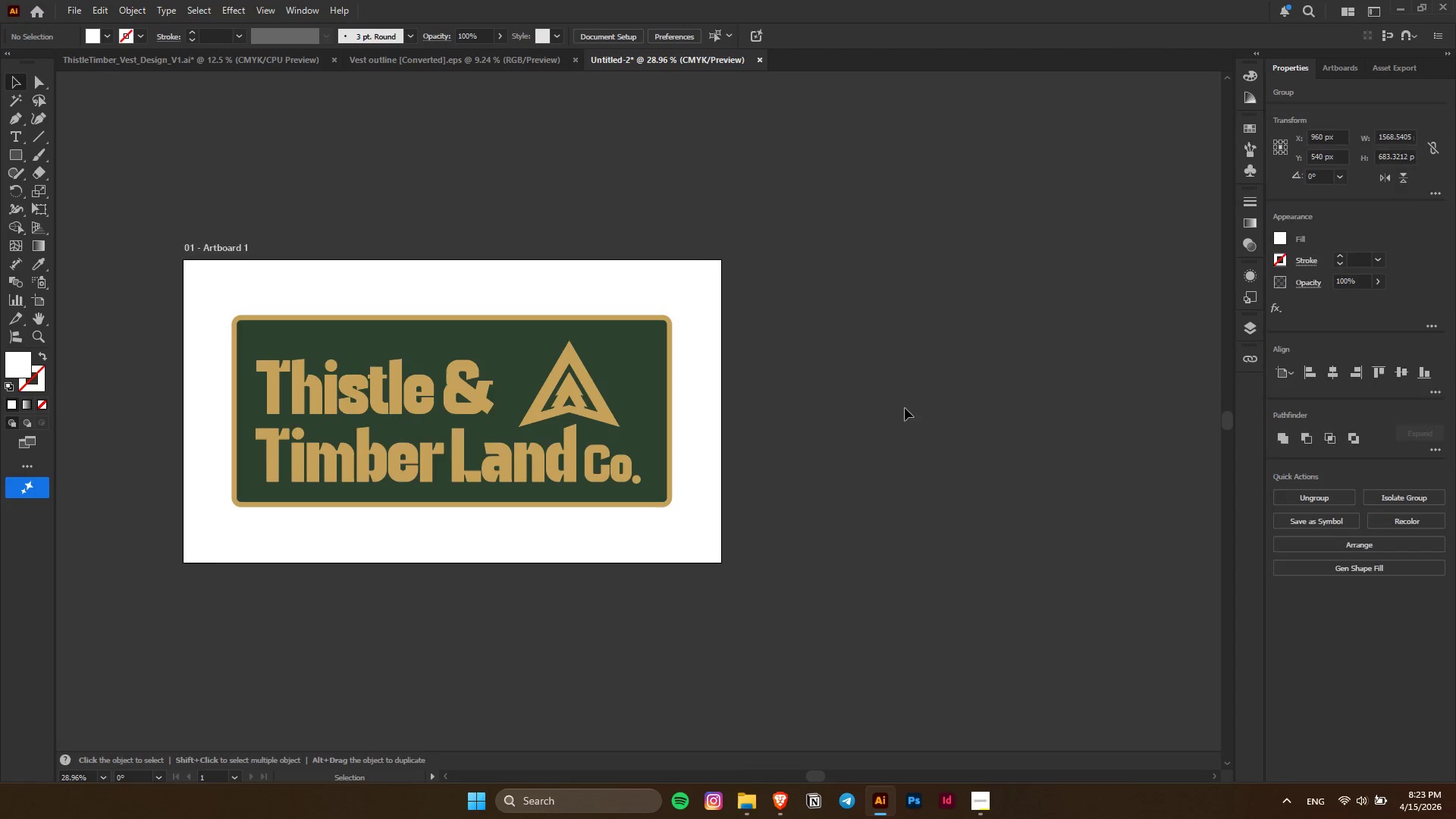 
hold_key(key=ControlLeft, duration=0.59)
scroll: coordinate [905, 408], scroll_direction: up, amount: 7.0
 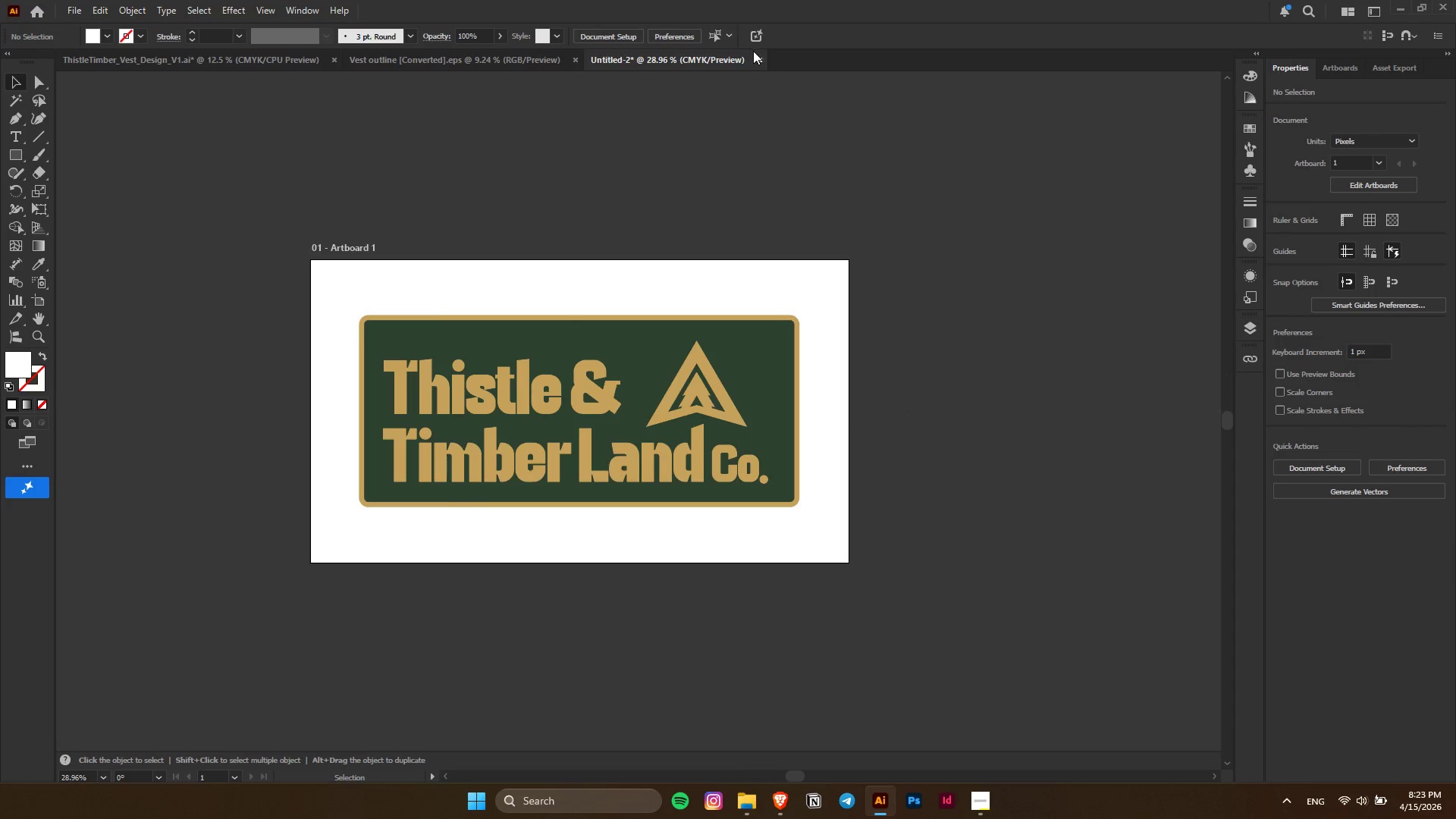 
left_click([762, 59])
 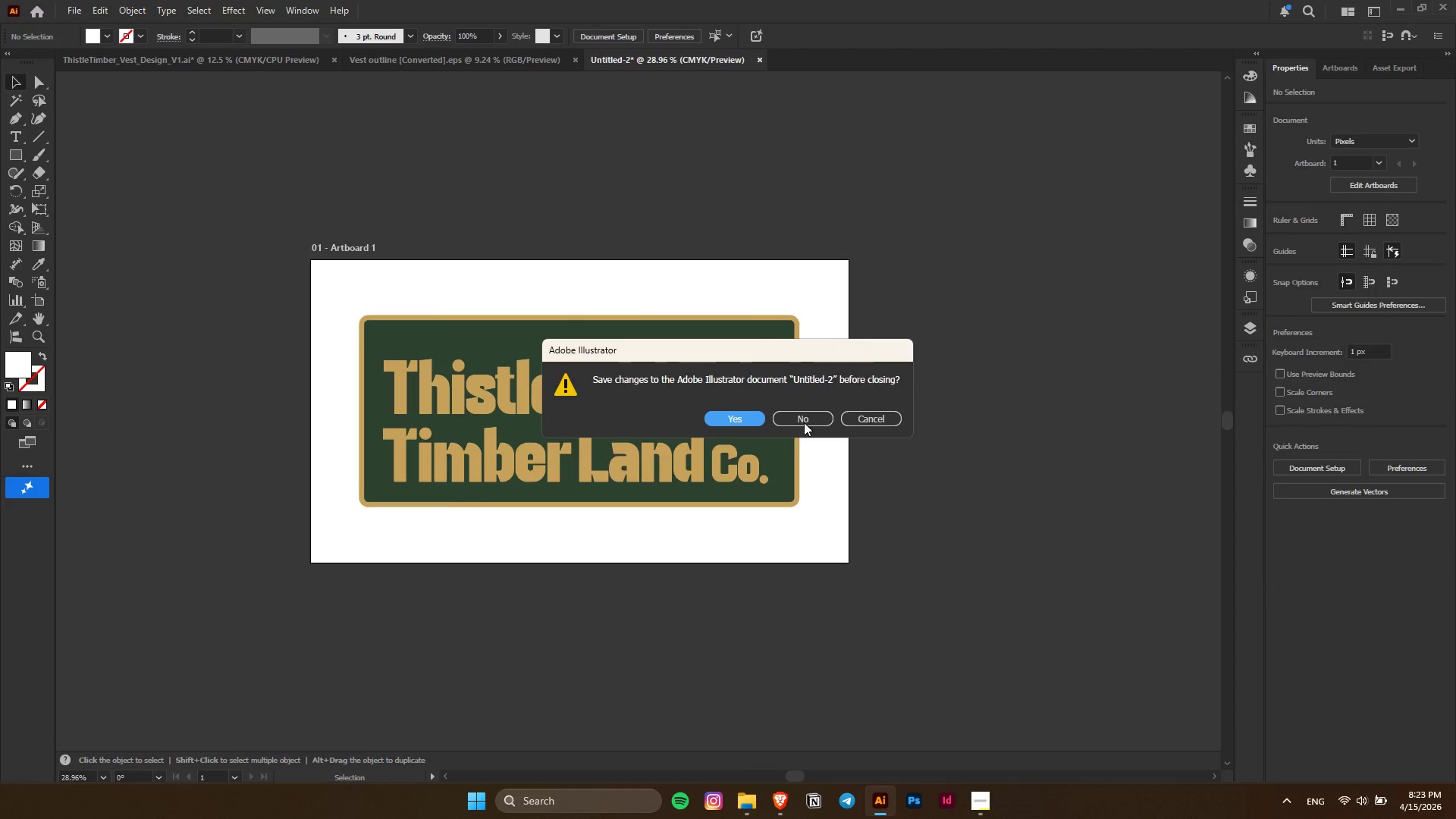 
left_click([803, 413])
 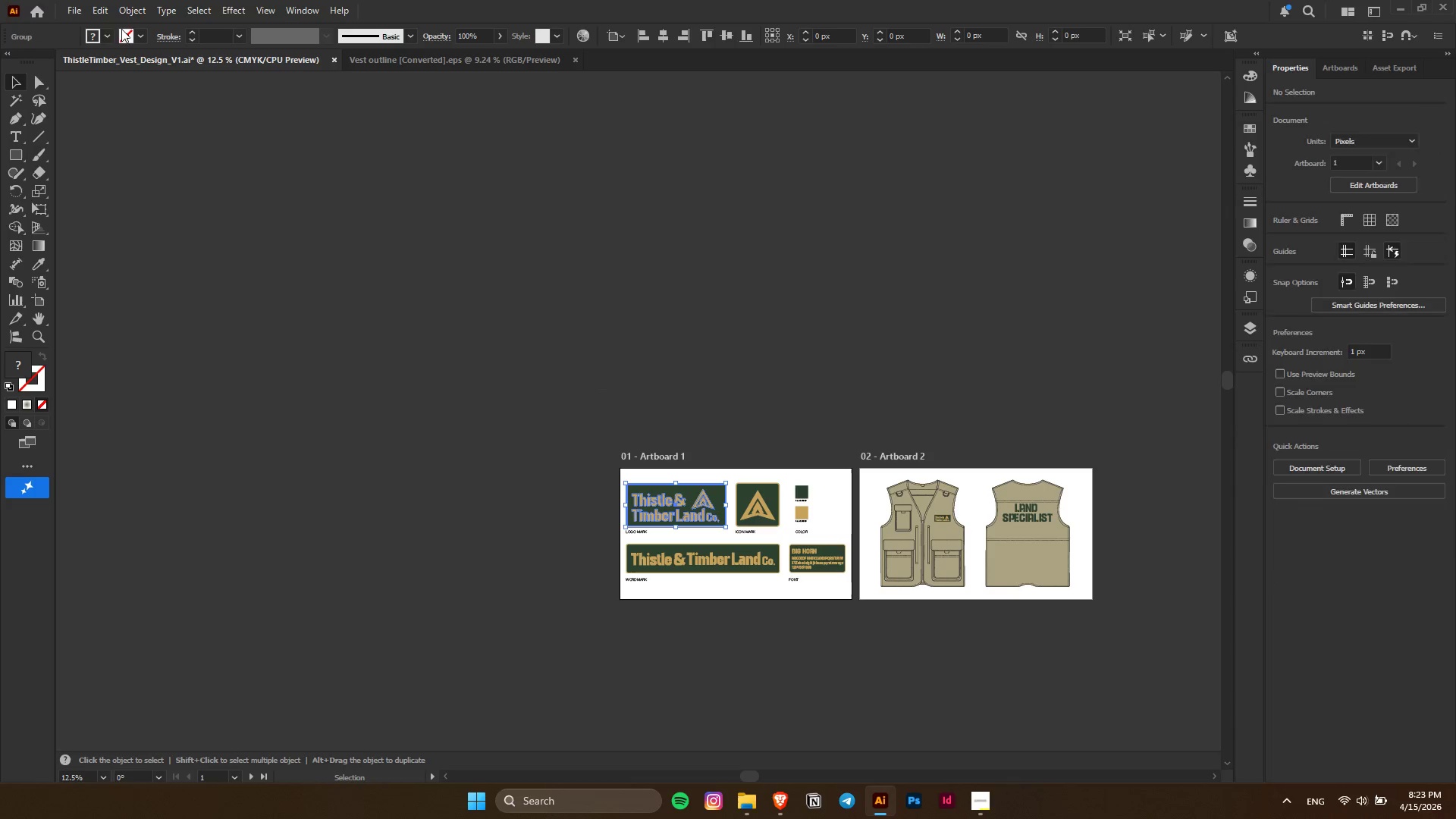 
left_click([68, 6])
 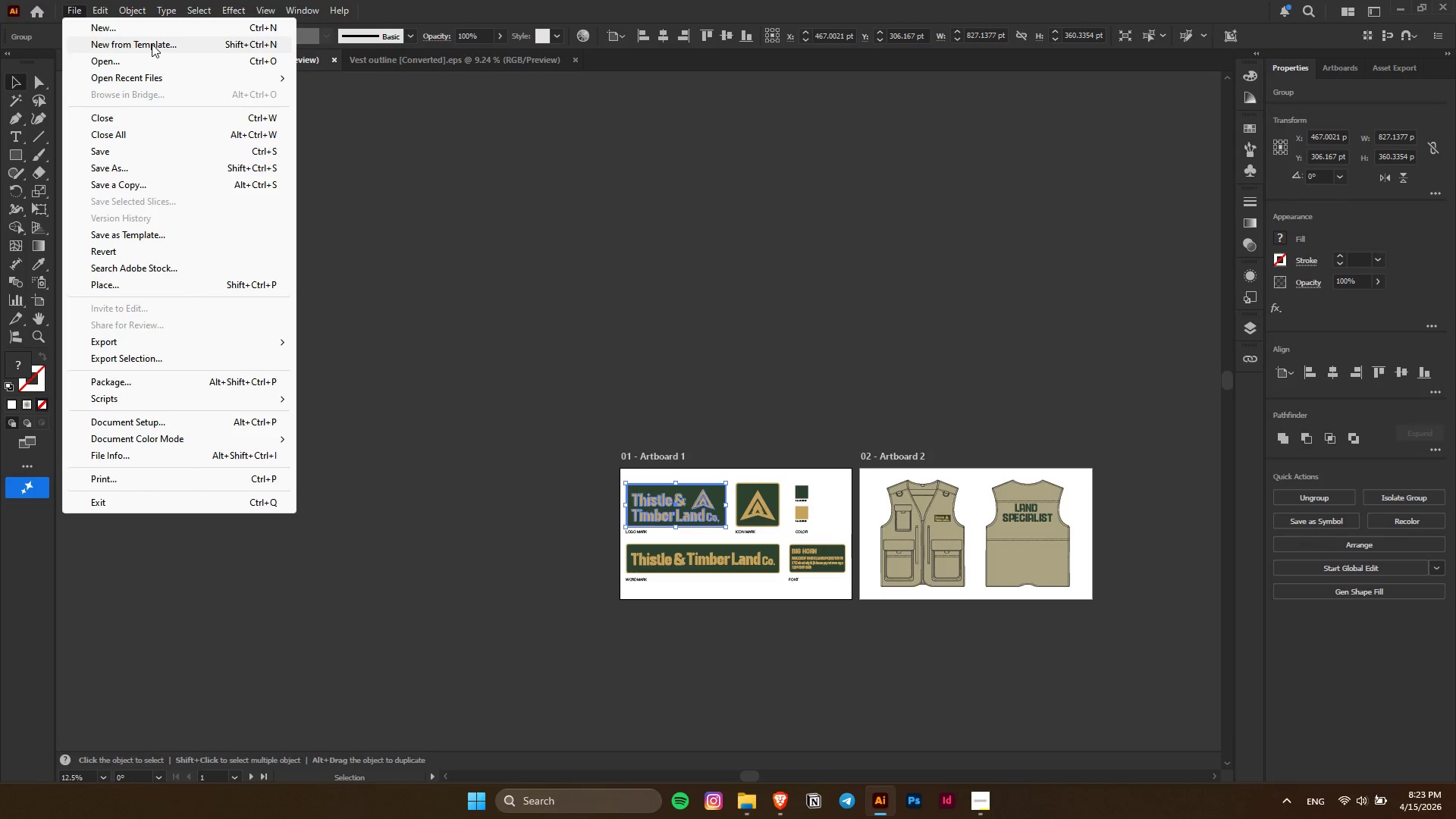 
left_click([146, 32])
 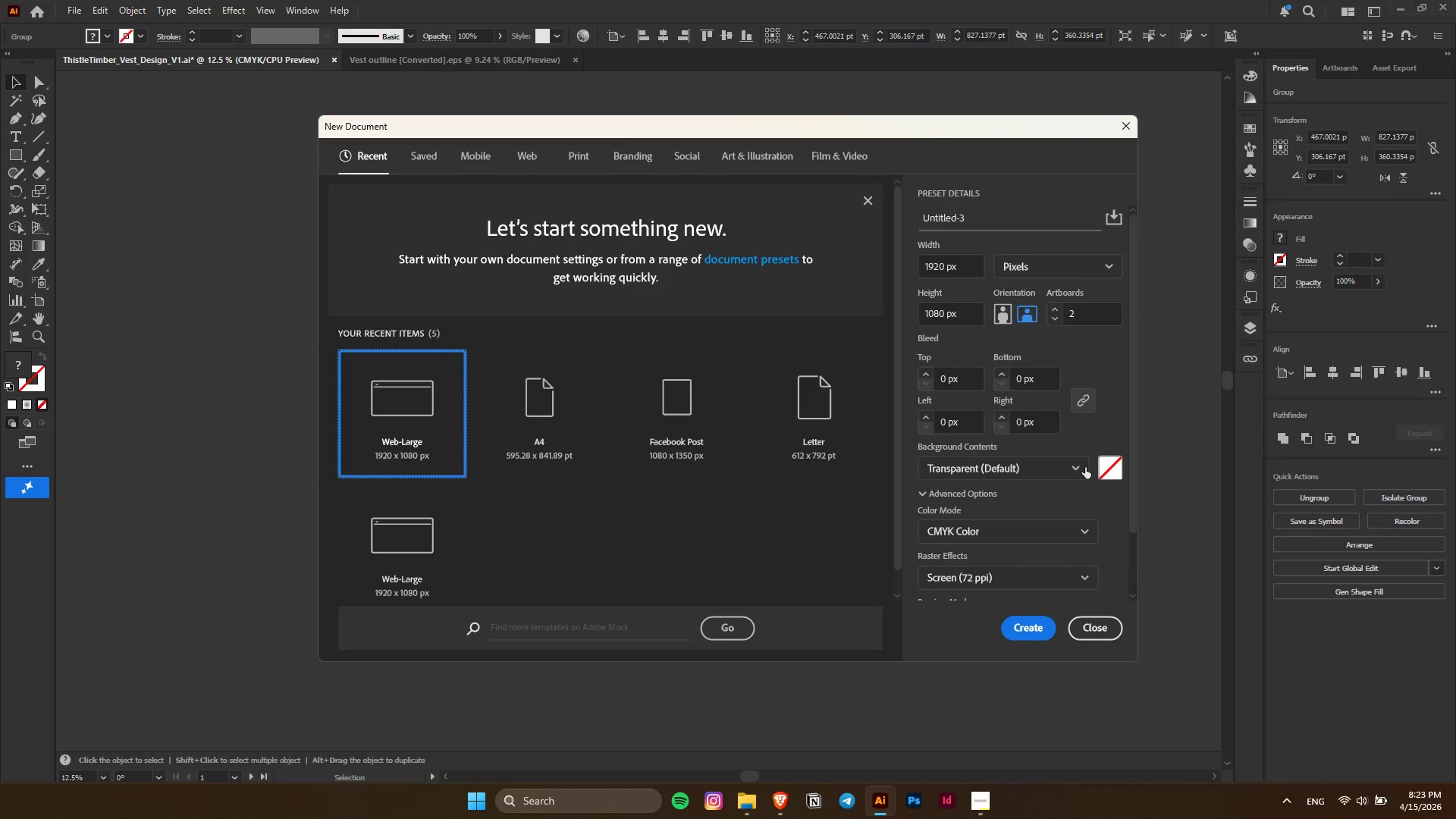 
scroll: coordinate [1085, 462], scroll_direction: down, amount: 2.0
 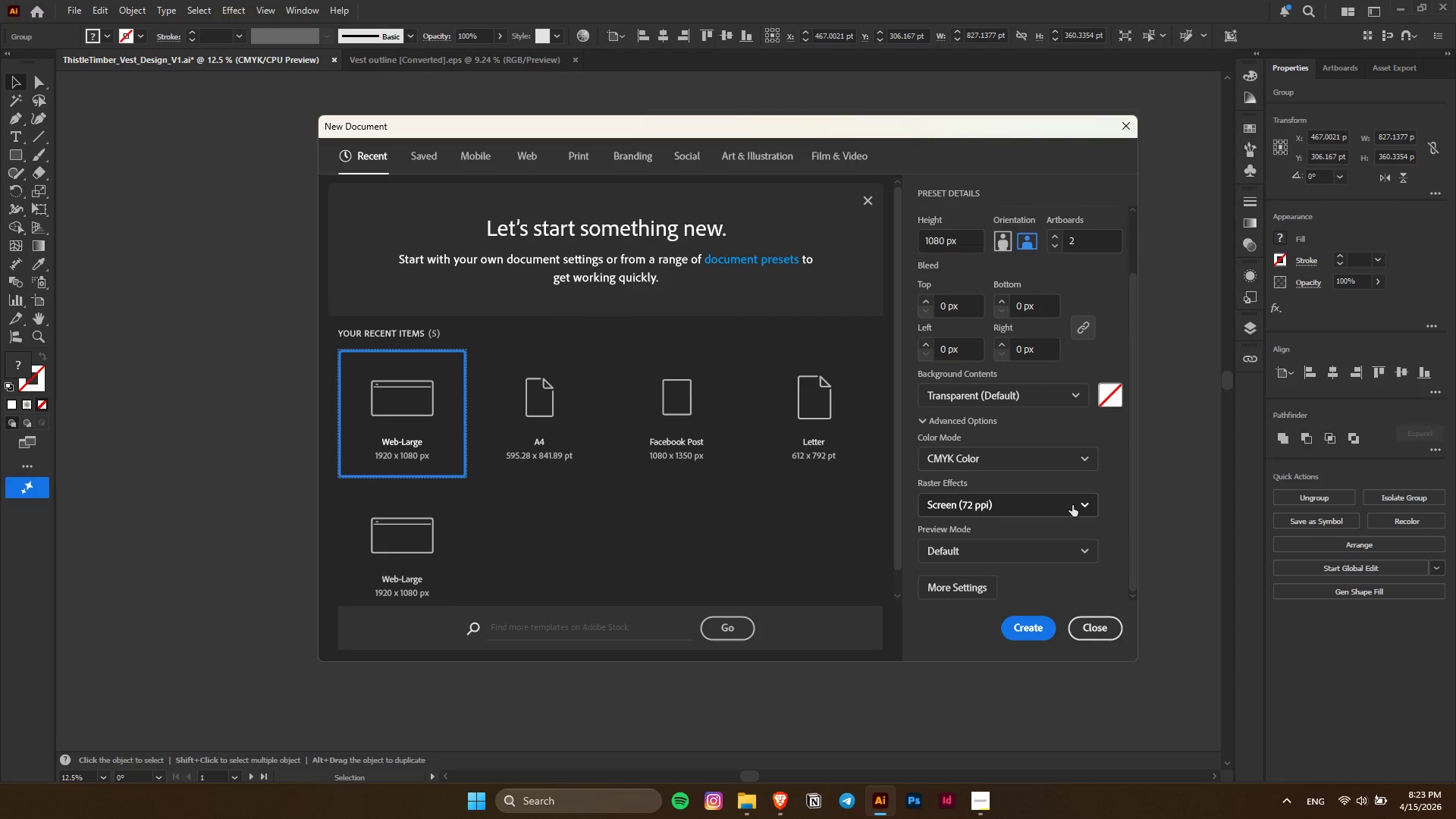 
left_click([1072, 505])
 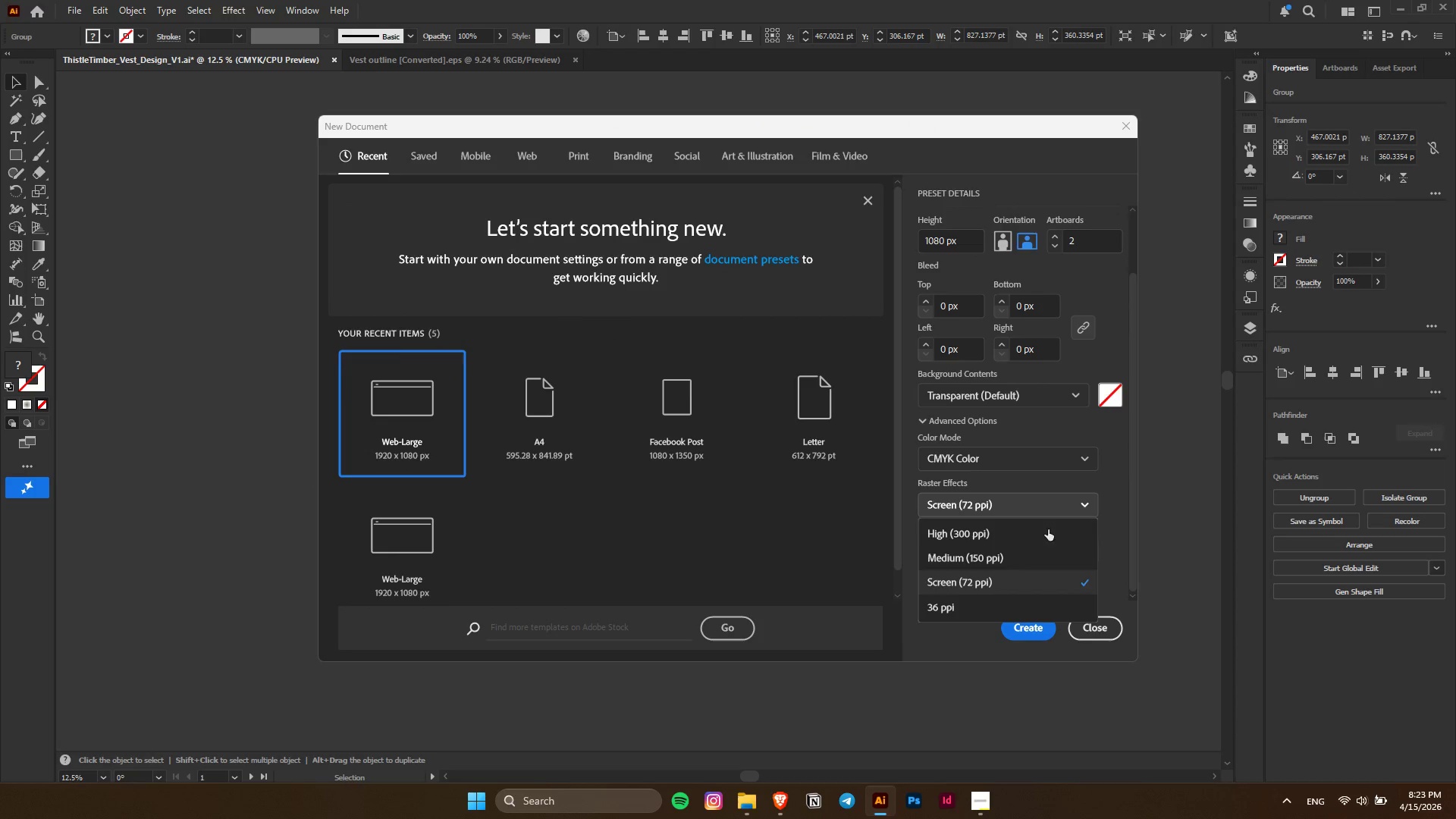 
left_click([1033, 532])
 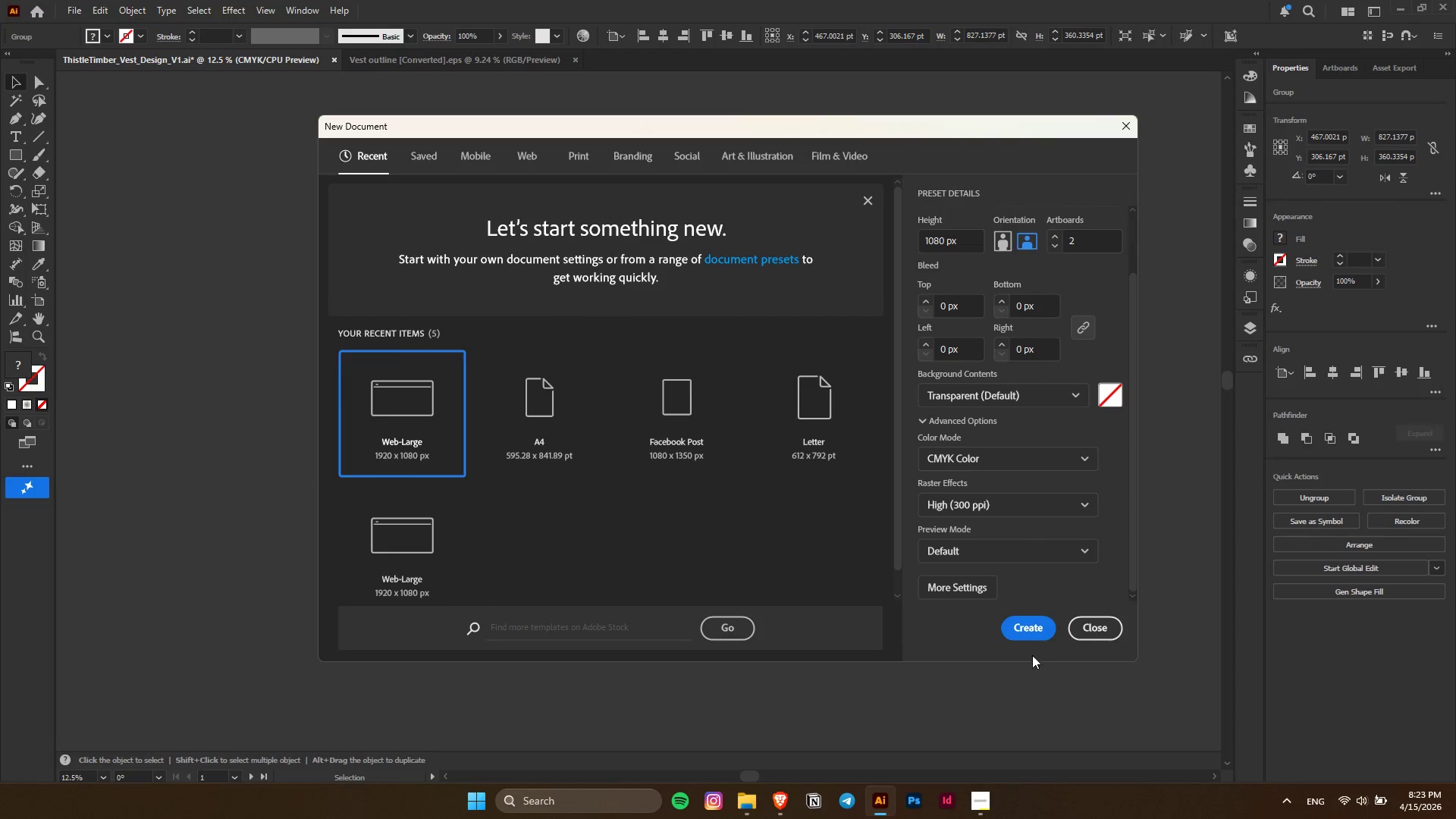 
left_click([986, 799])